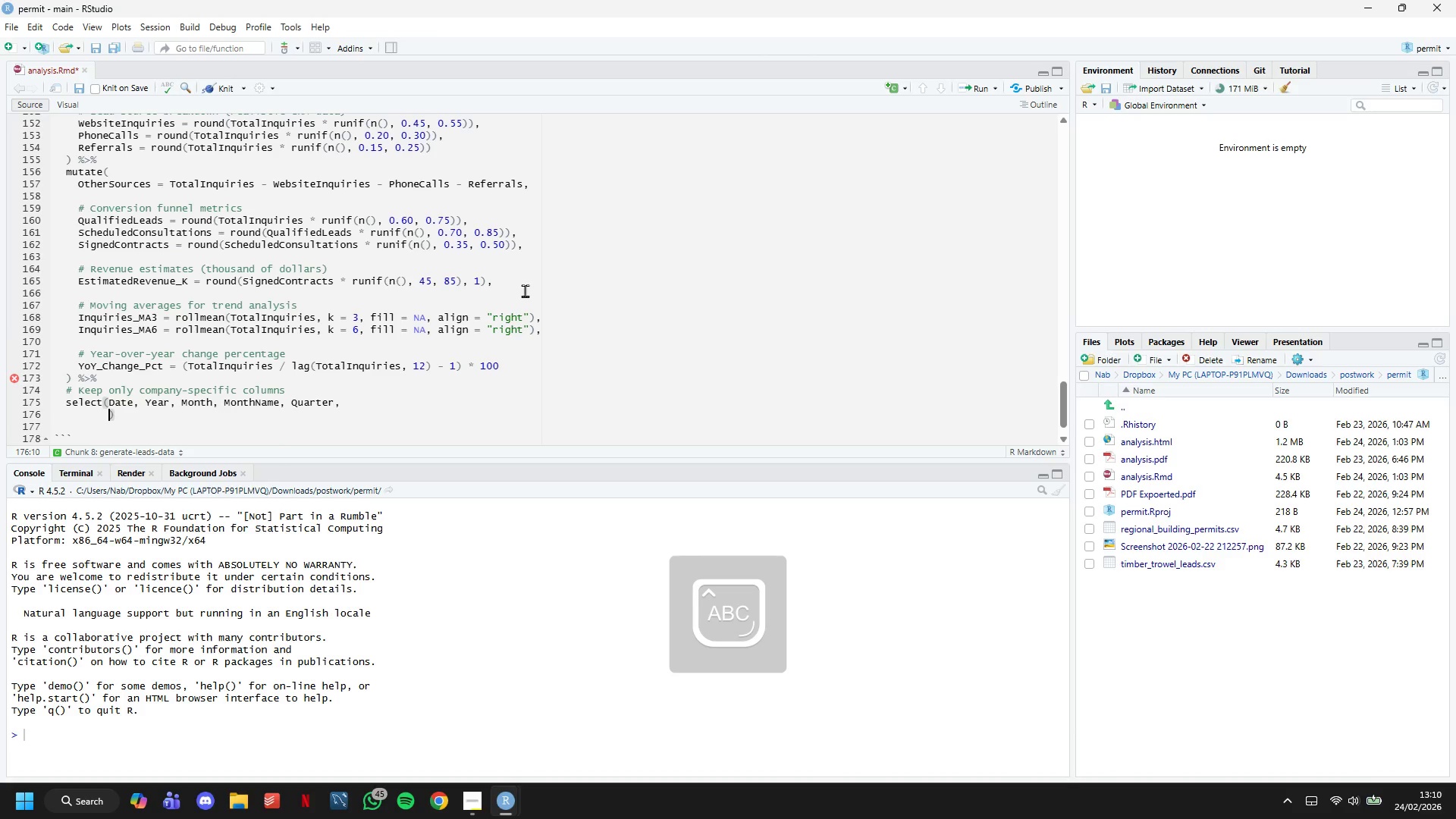 
type(TotalInquiries, WebsiteInquiries, PhoneCalls, Referreals, OOt)
key(Backspace)
key(Backspace)
type(therSources, )
 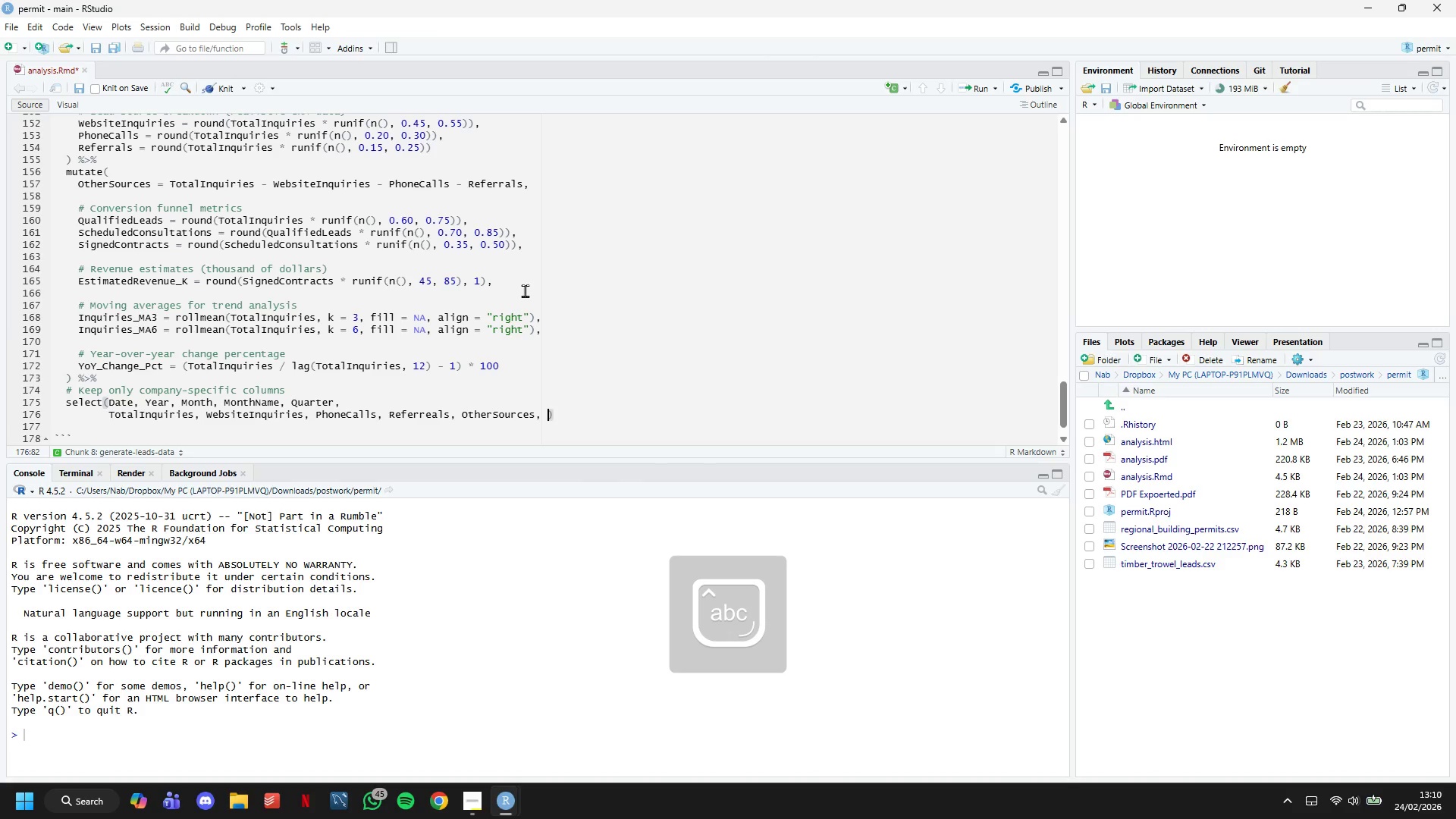 
key(Enter)
 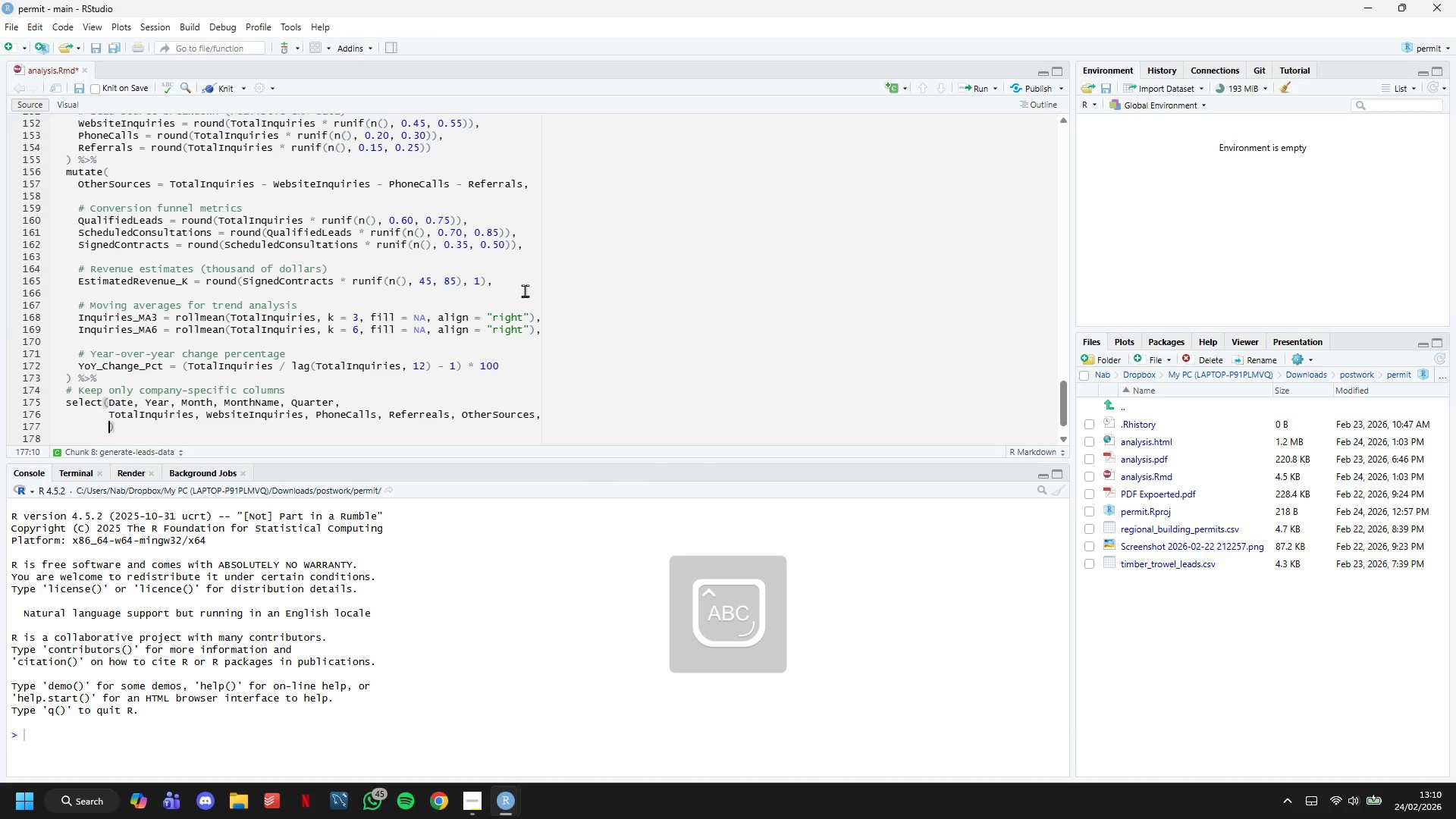 
type(QualifiedLeads, ScheduledConsultat)
key(Tab)
type(, Sig)
key(Tab)
type(, Esi)
key(Backspace)
key(Backspace)
key(Backspace)
key(Backspace)
 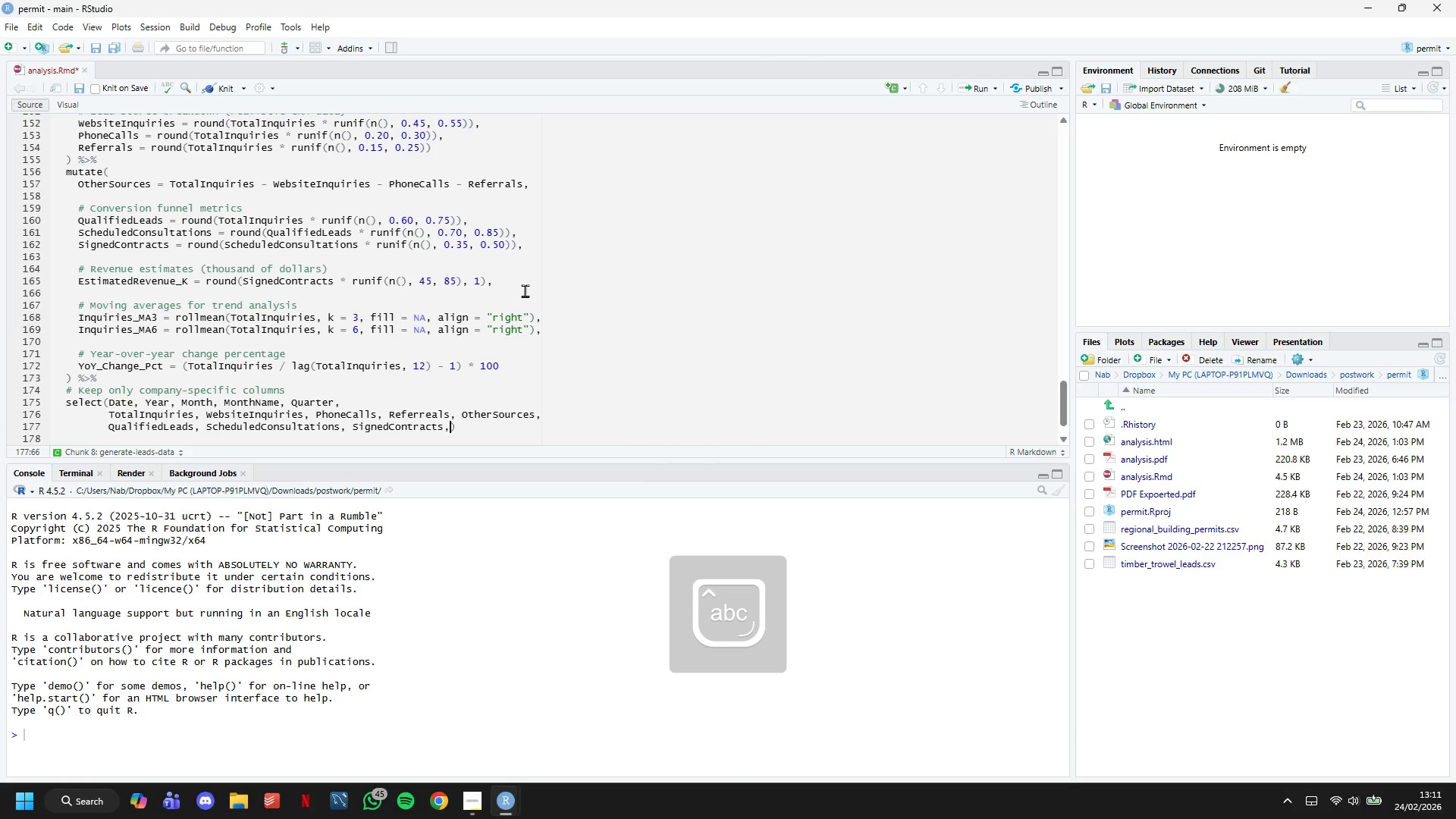 
key(Enter)
 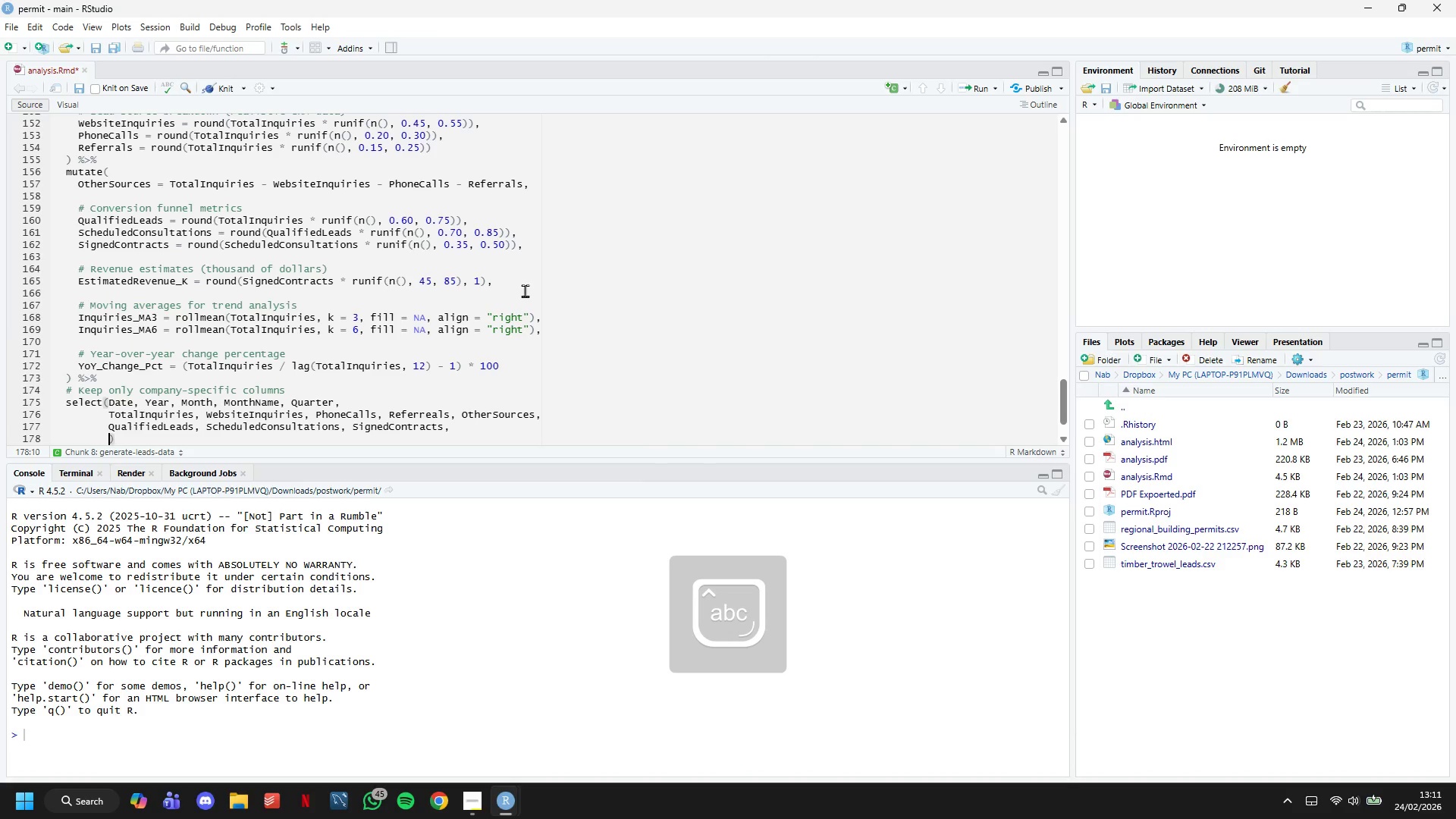 
type(EstimatedRevenue_K, )
 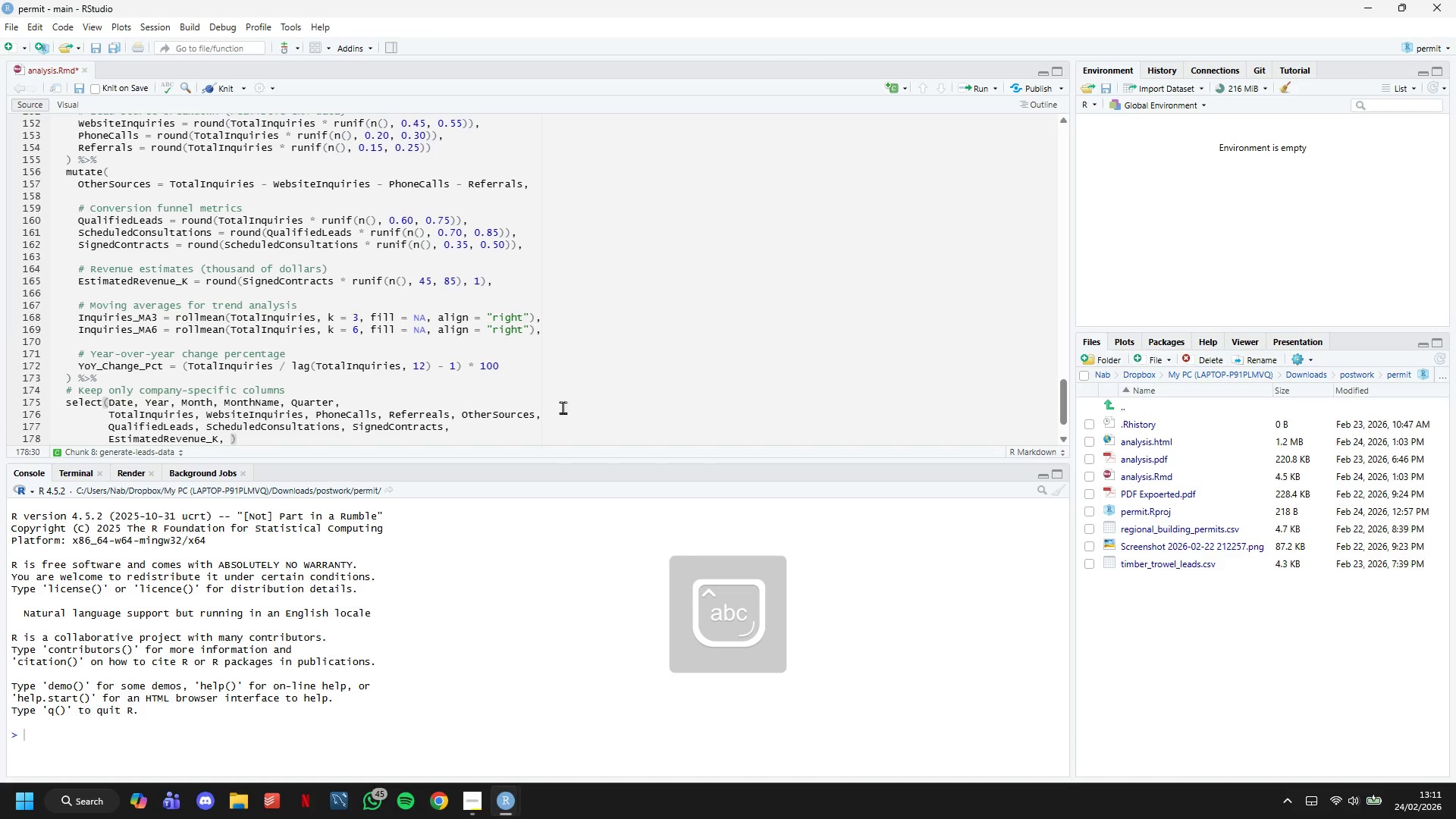 
scroll: coordinate [443, 243], scroll_direction: down, amount: 8.0
 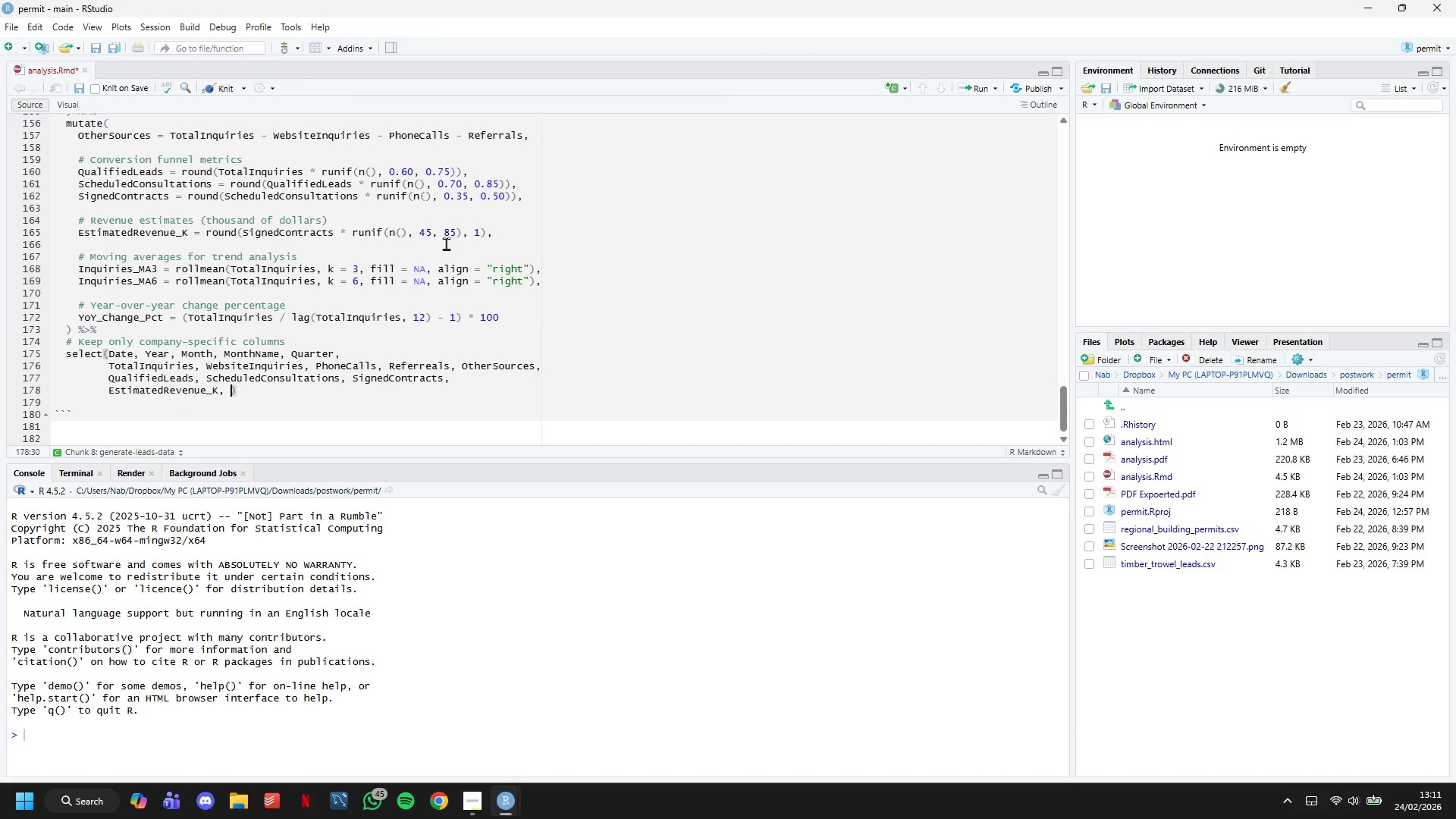 
type(Inqui)
key(Tab)
type(, Inq)
 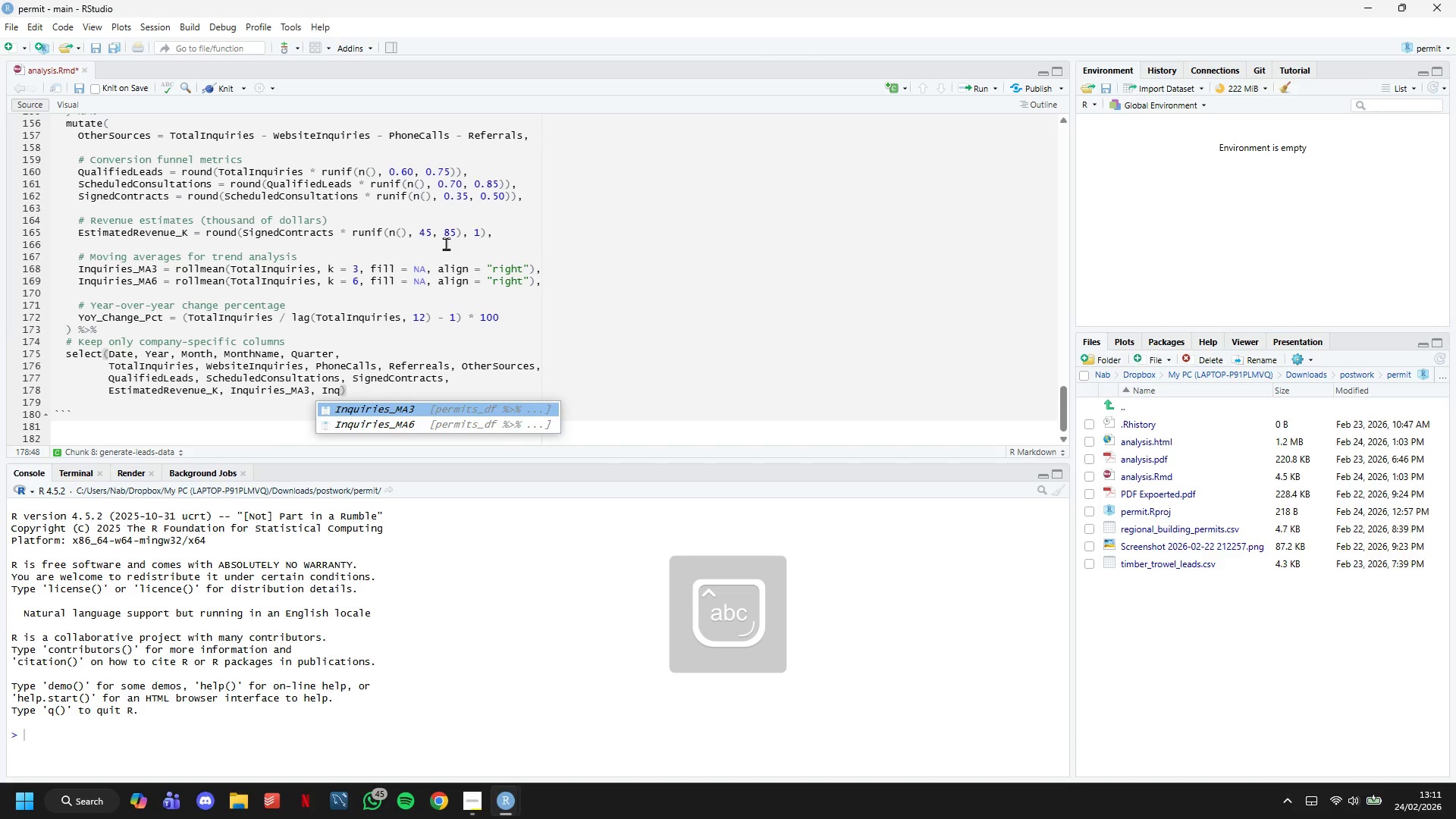 
key(ArrowDown)
 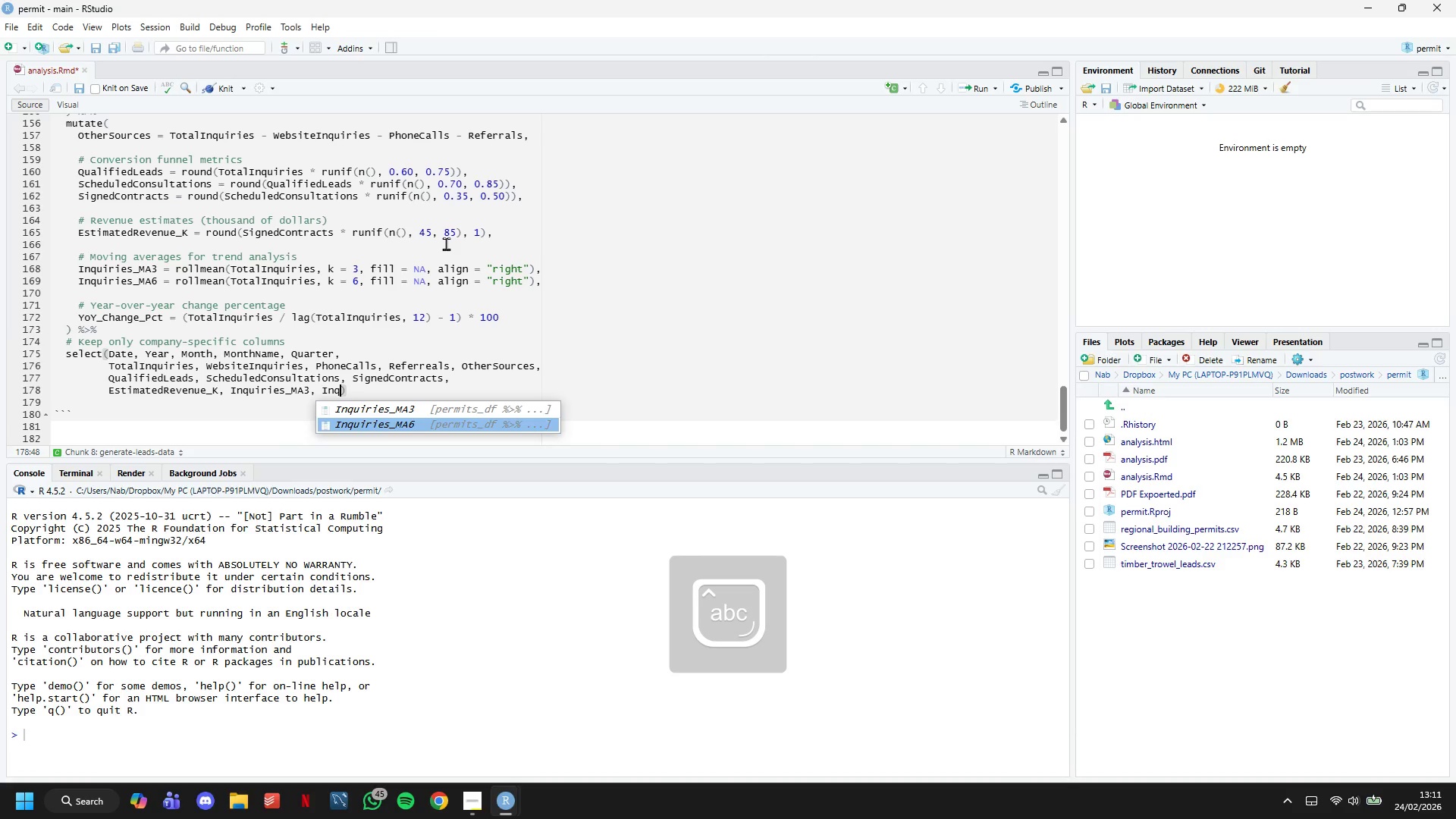 
key(Enter)
 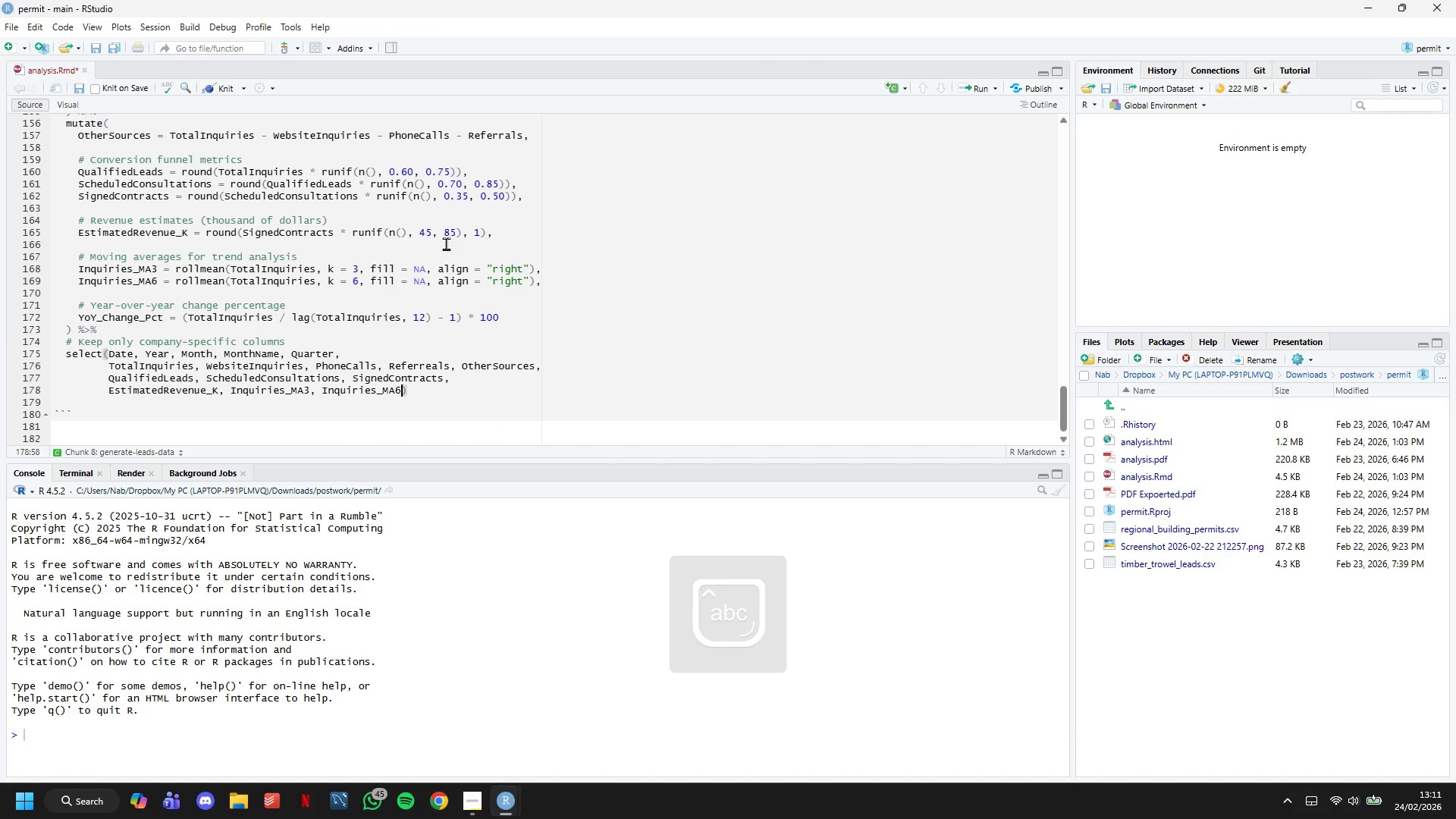 
type(, YoY_Change)
key(Tab)
 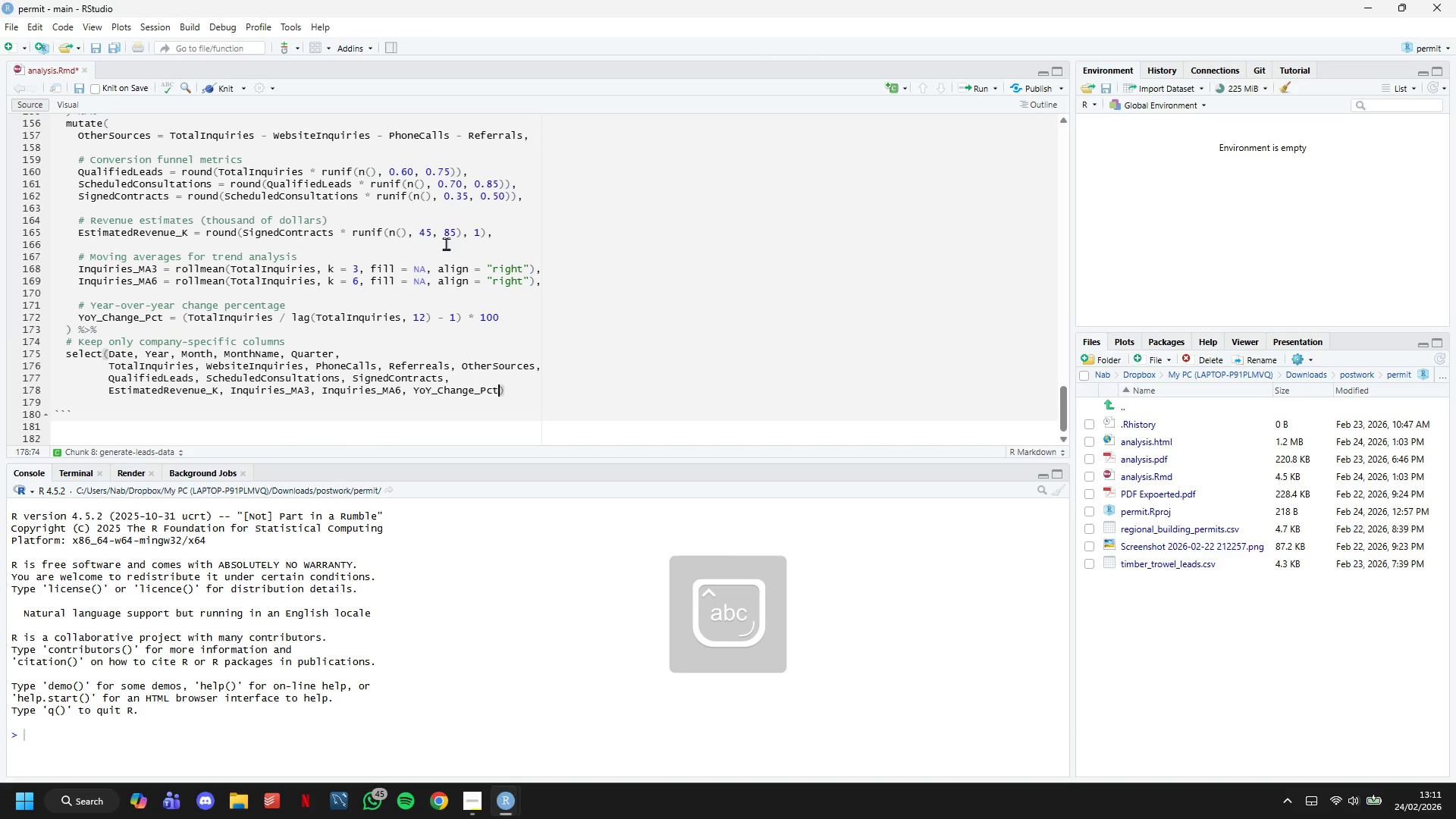 
key(ArrowRight)
 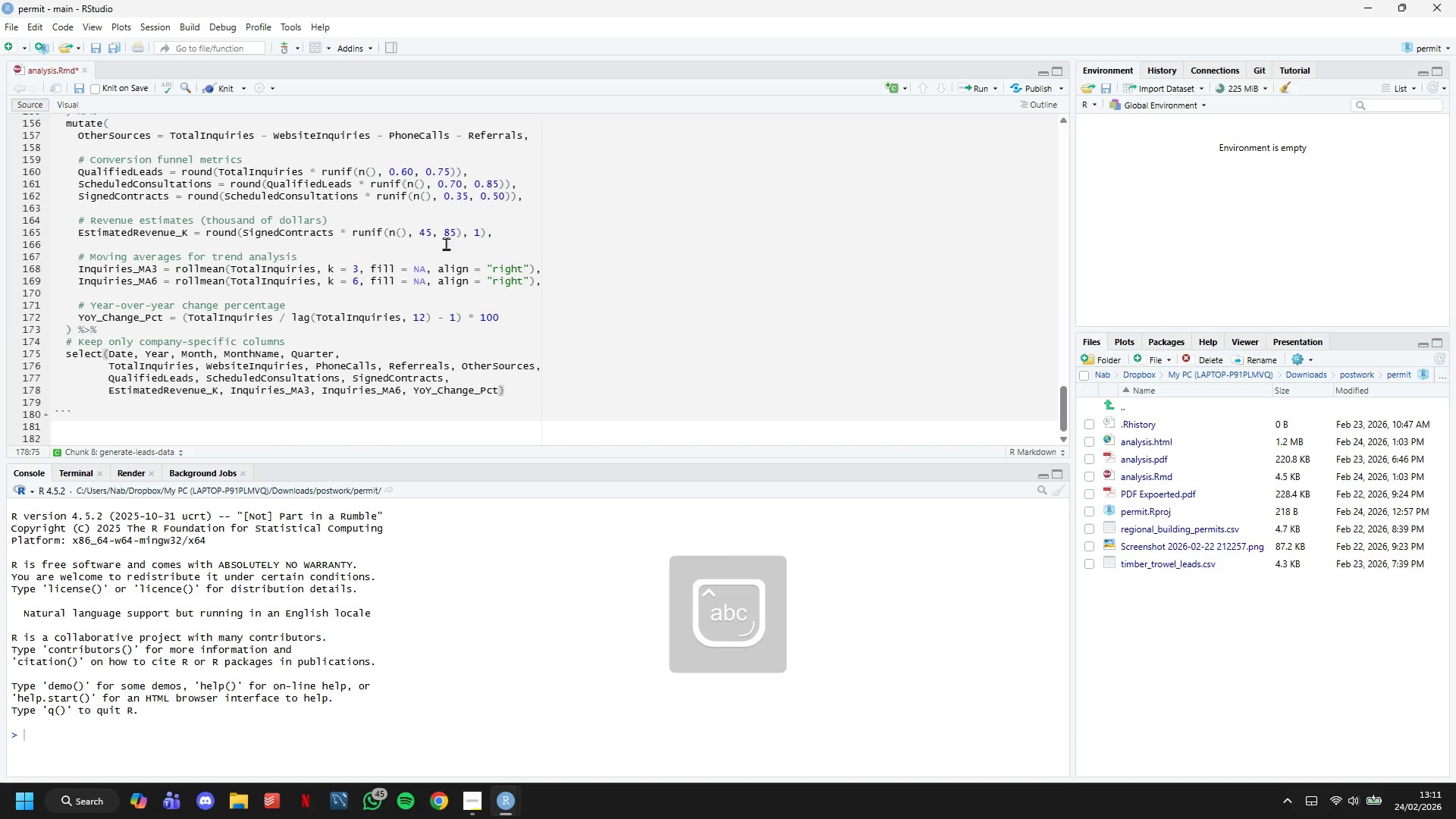 
key(ArrowDown)
 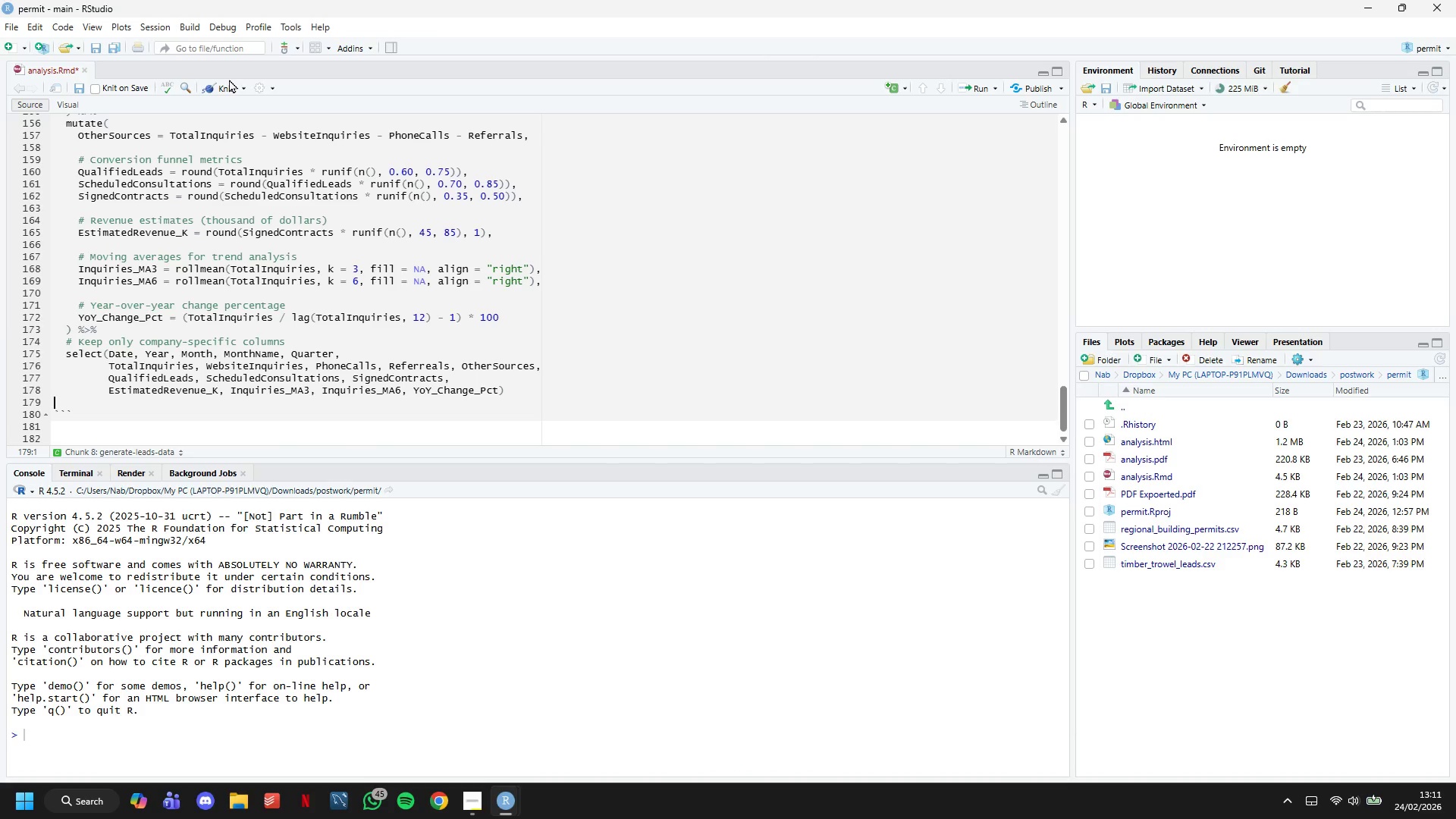 
double_click([221, 92])
 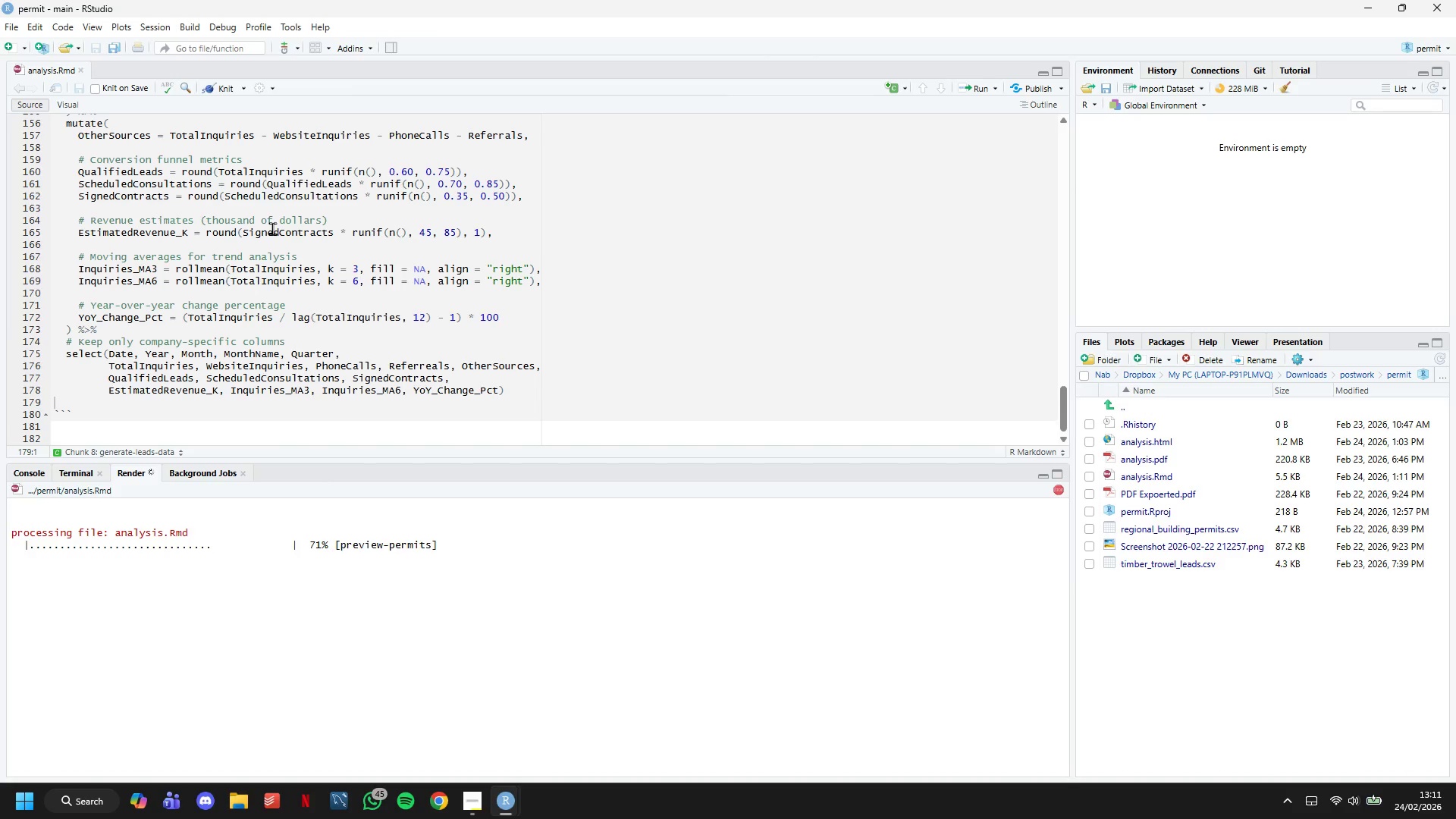 
wait(16.39)
 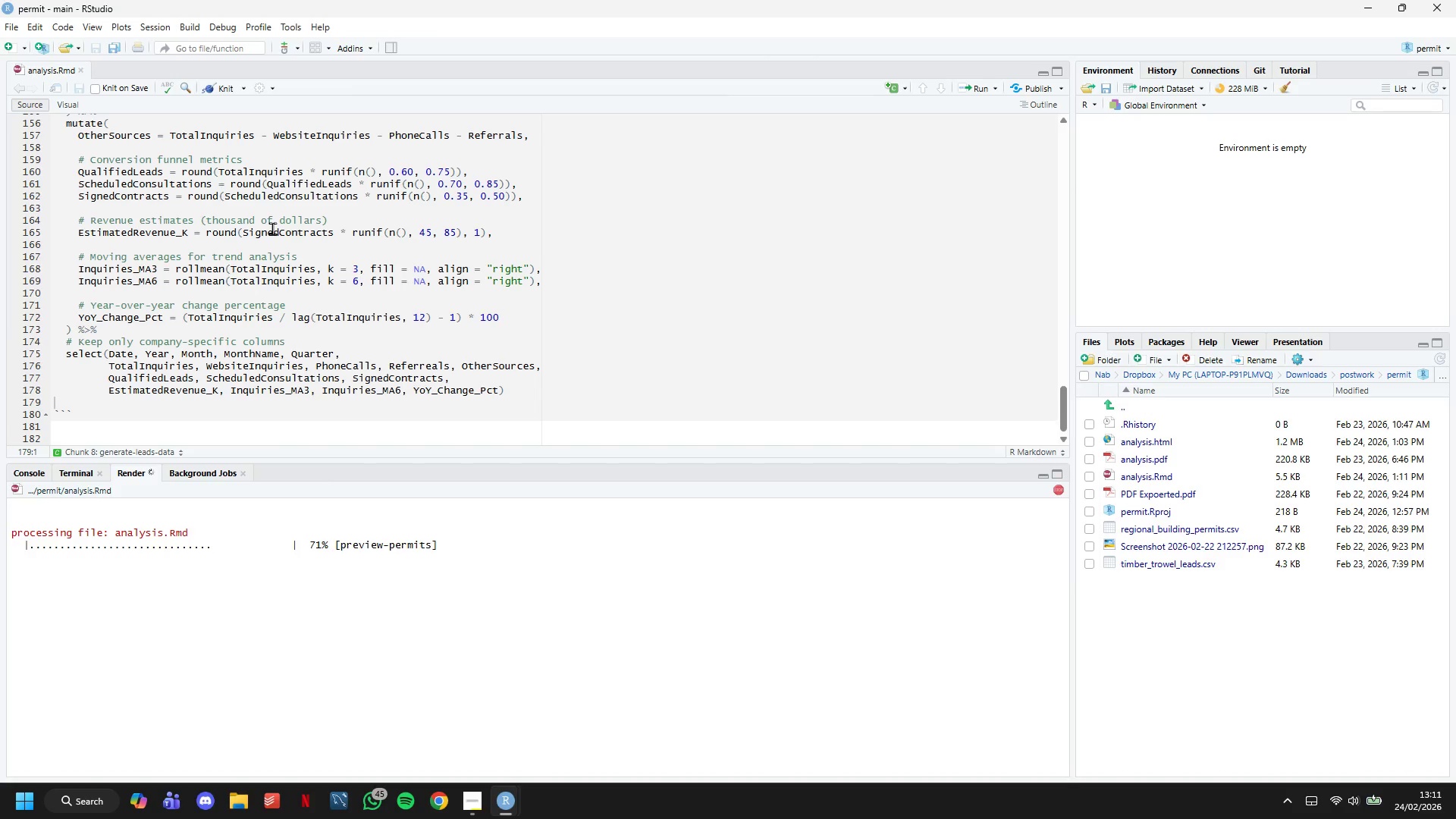 
scroll: coordinate [416, 621], scroll_direction: up, amount: 2.0
 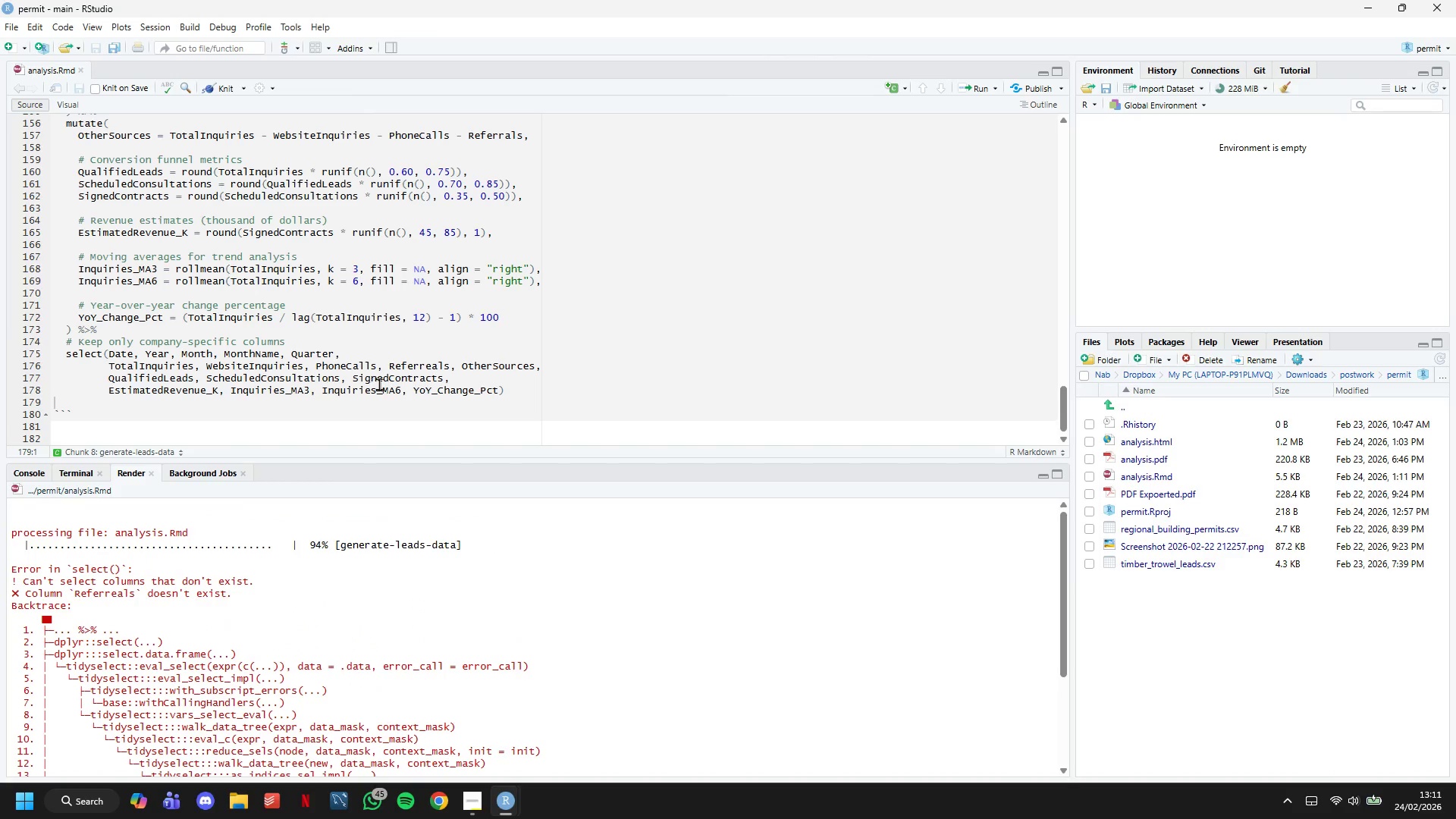 
wait(5.65)
 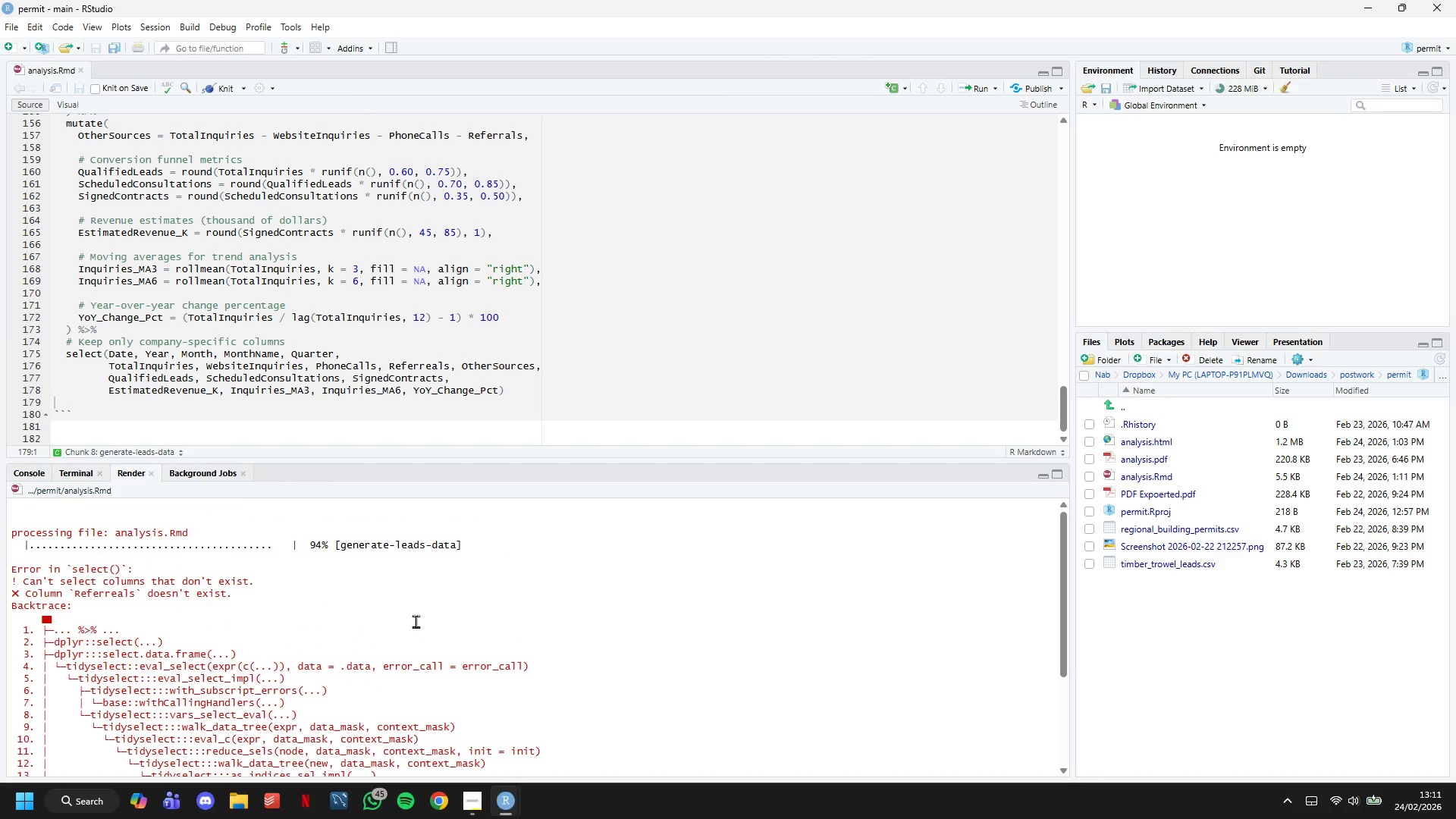 
key(ArrowLeft)
 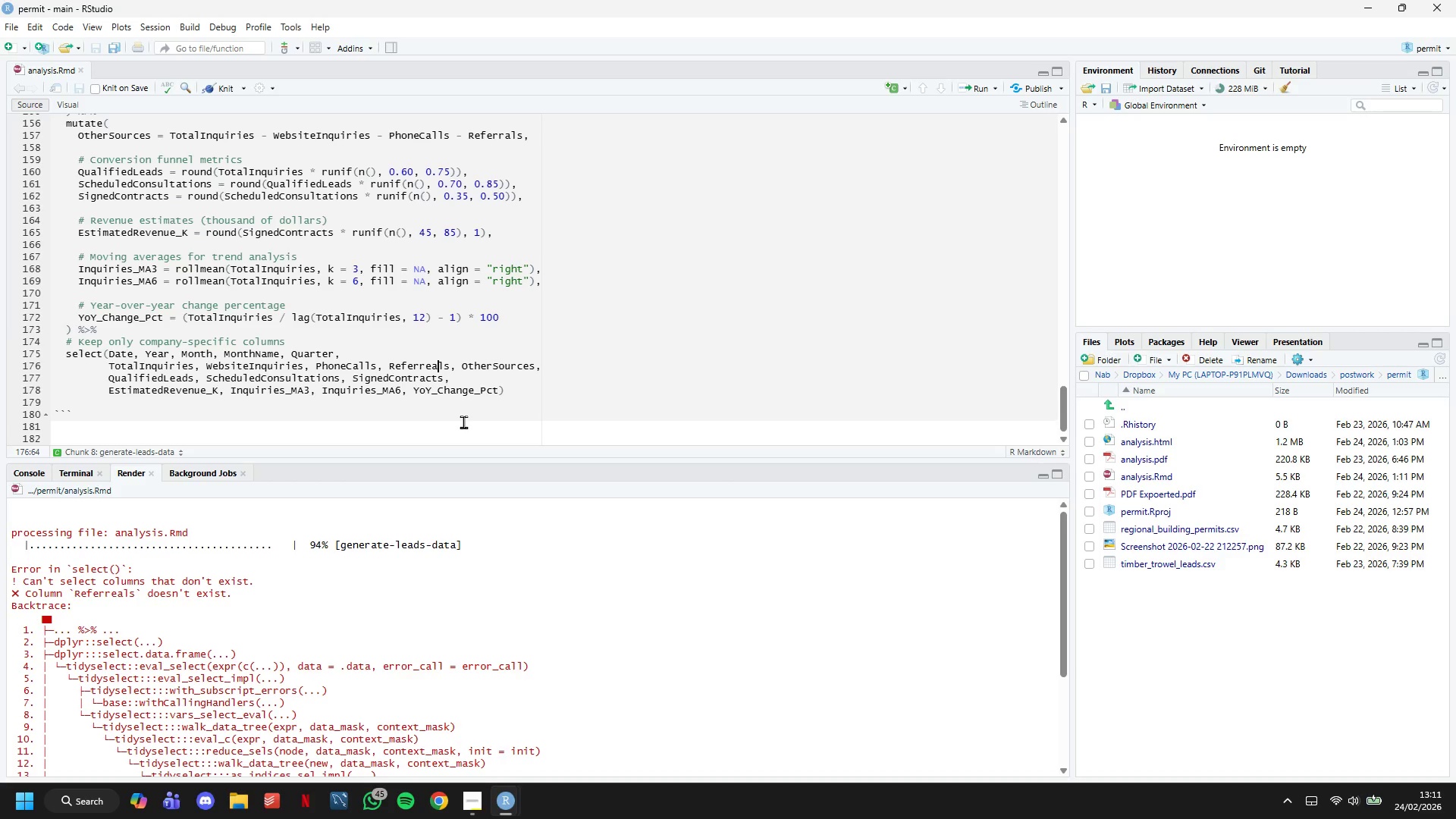 
key(ArrowLeft)
 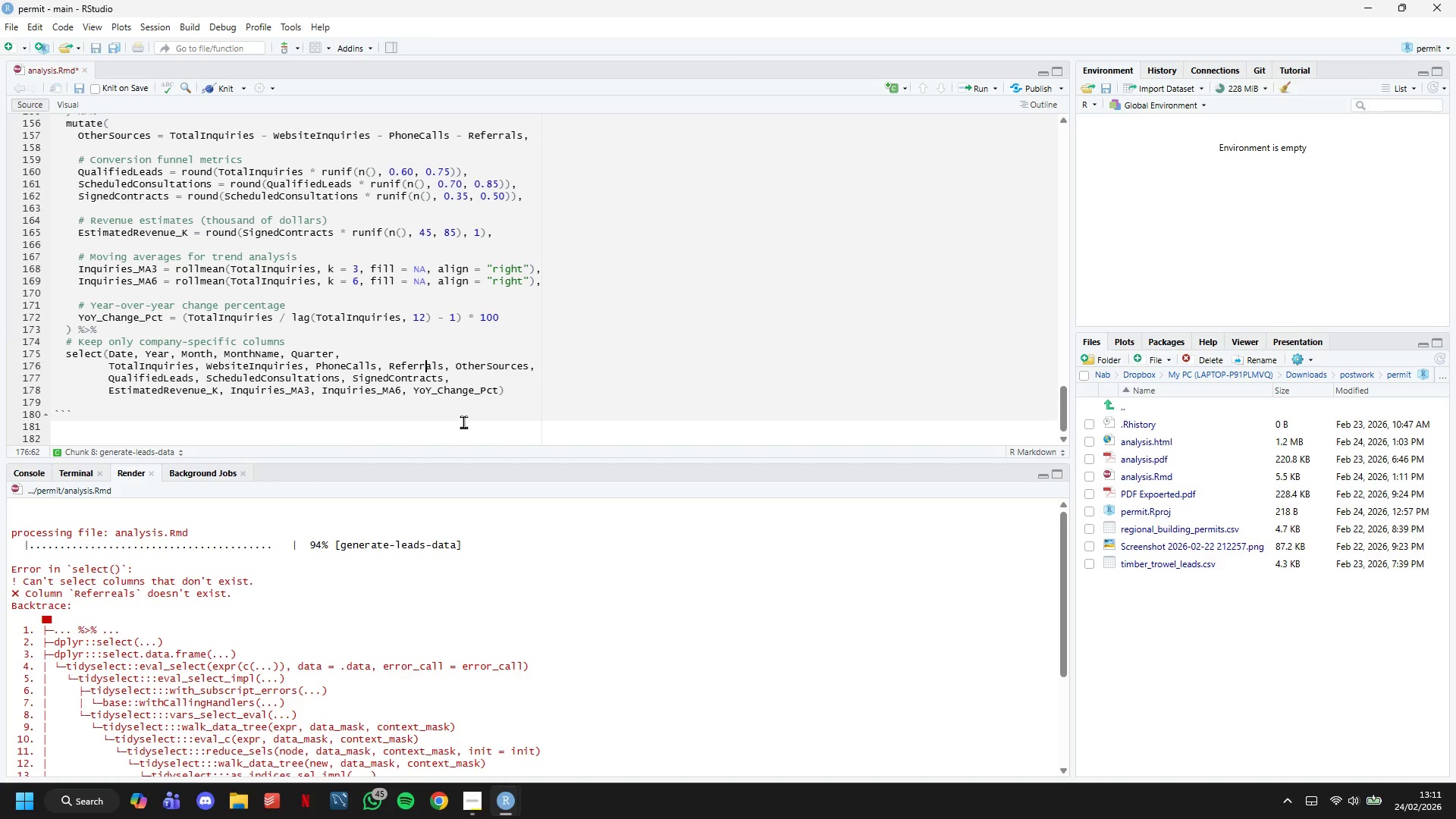 
key(Backspace)
 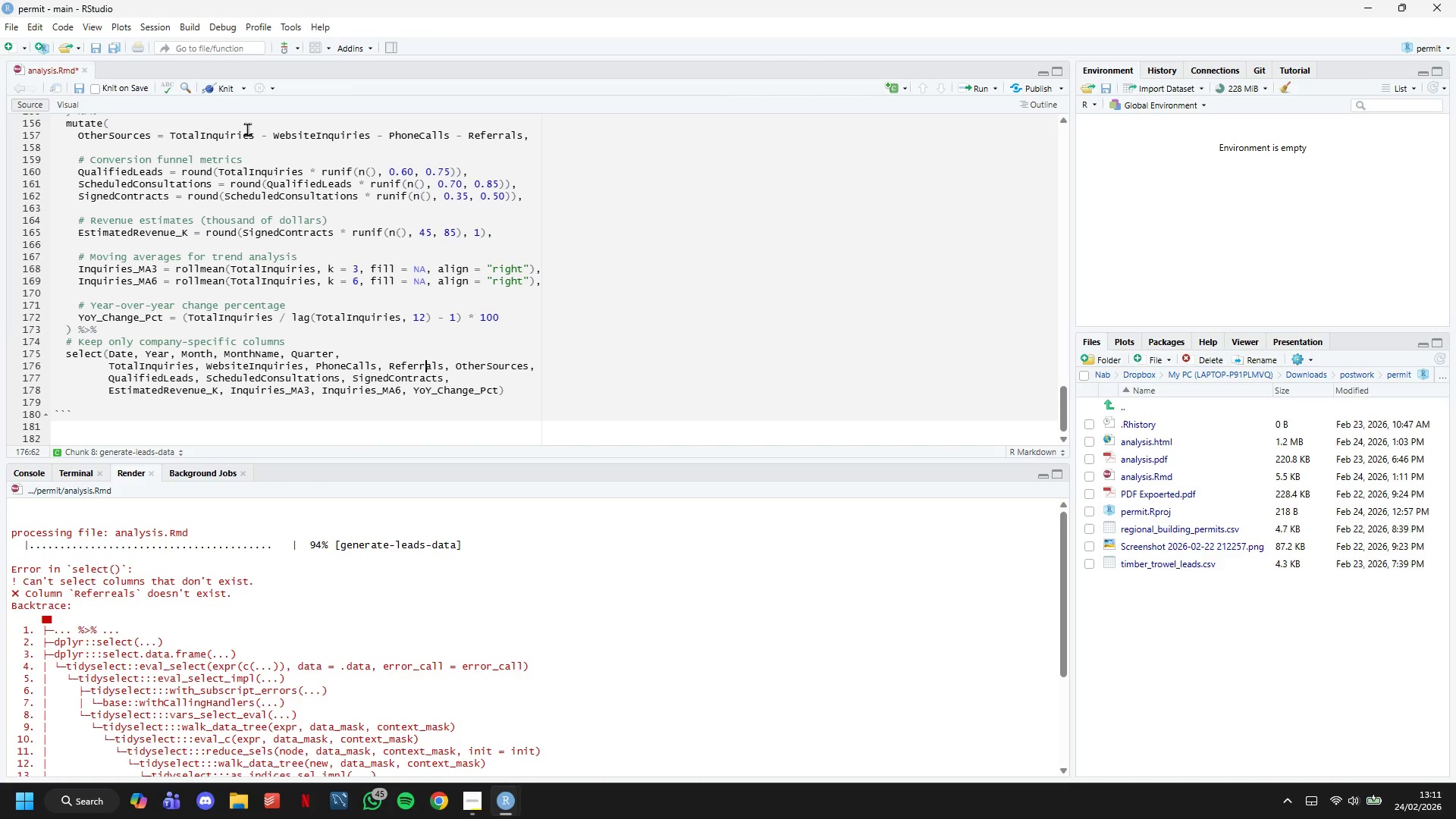 
left_click([225, 84])
 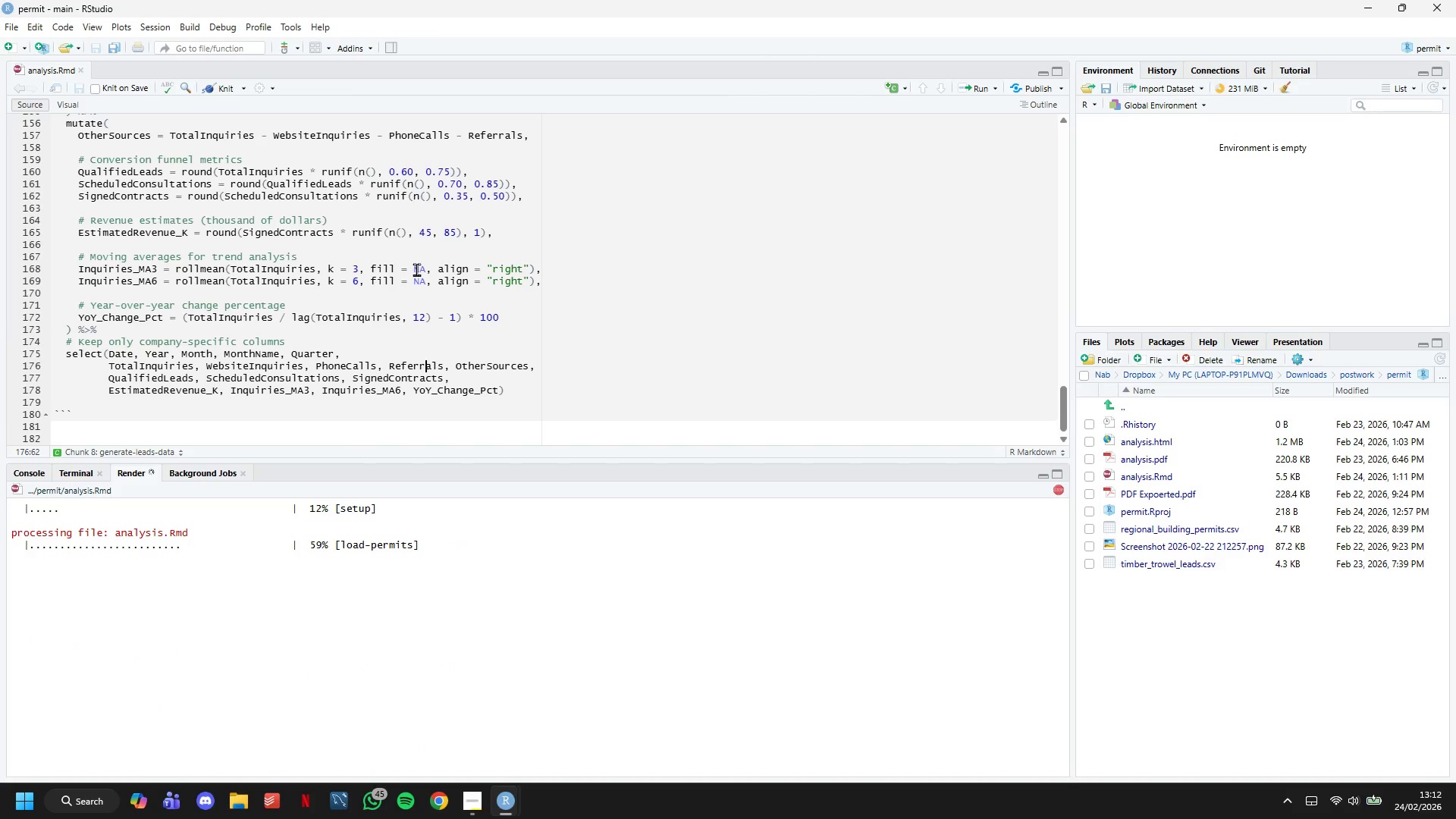 
wait(11.42)
 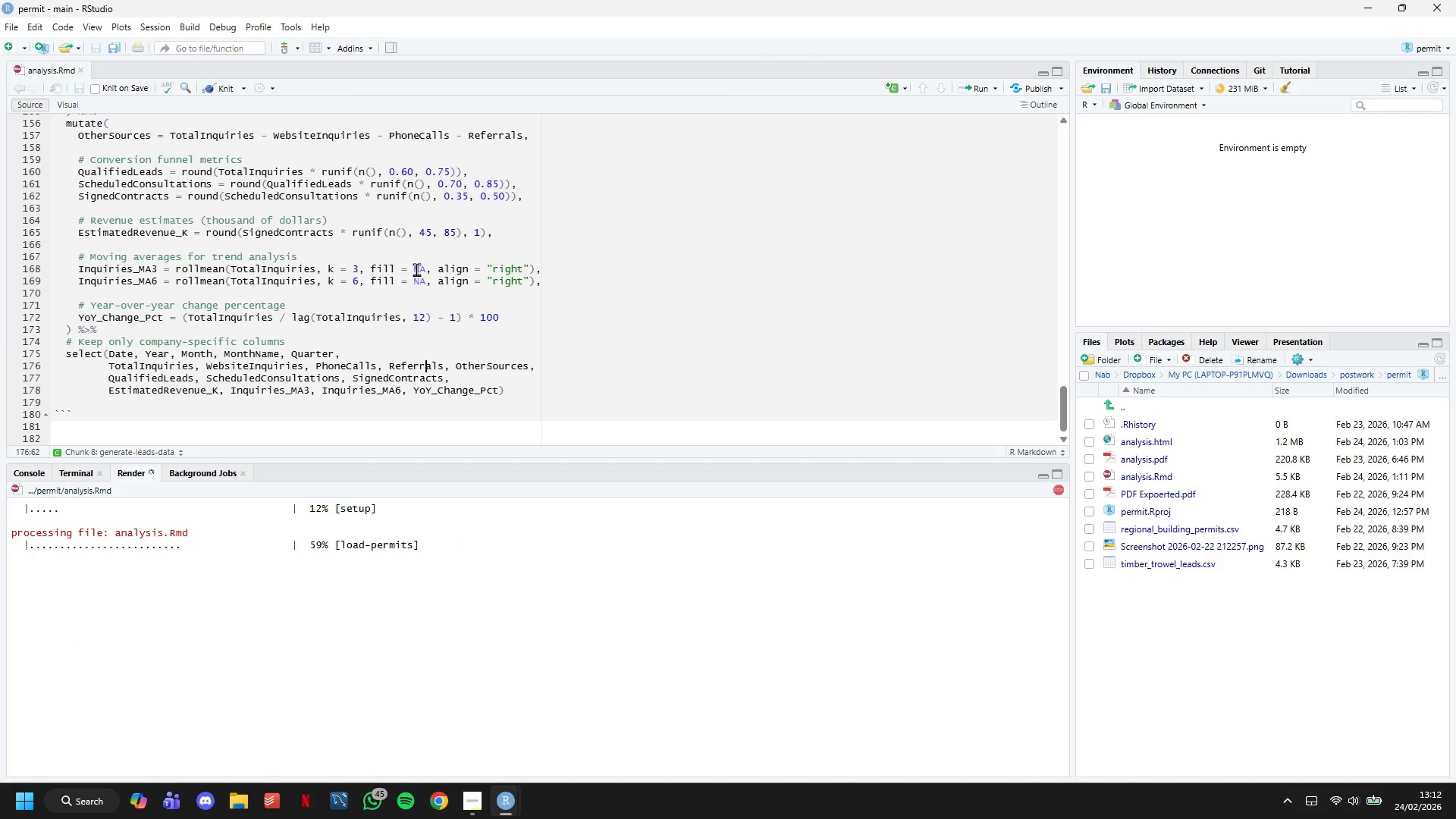 
left_click([124, 406])
 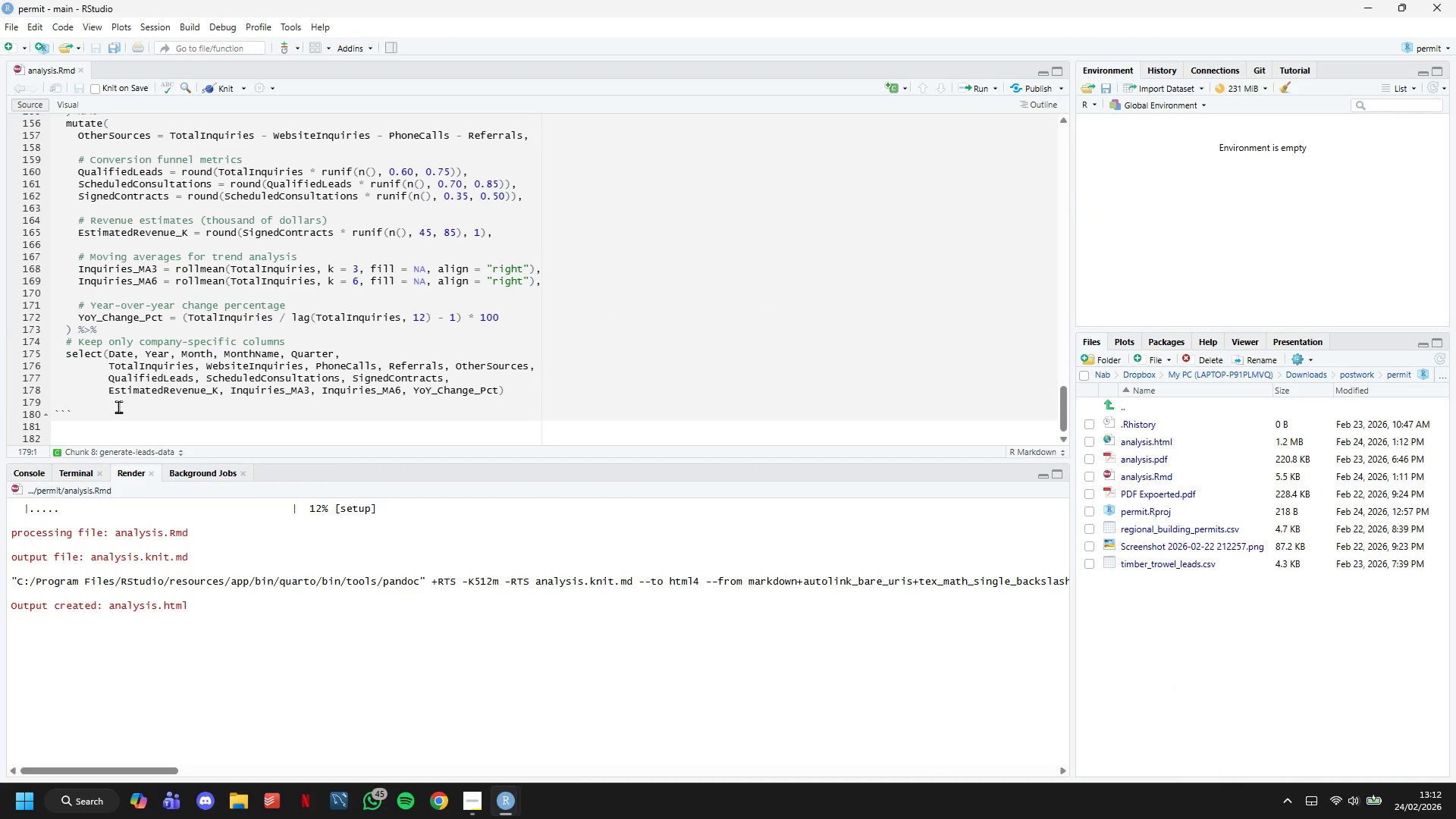 
key(Enter)
 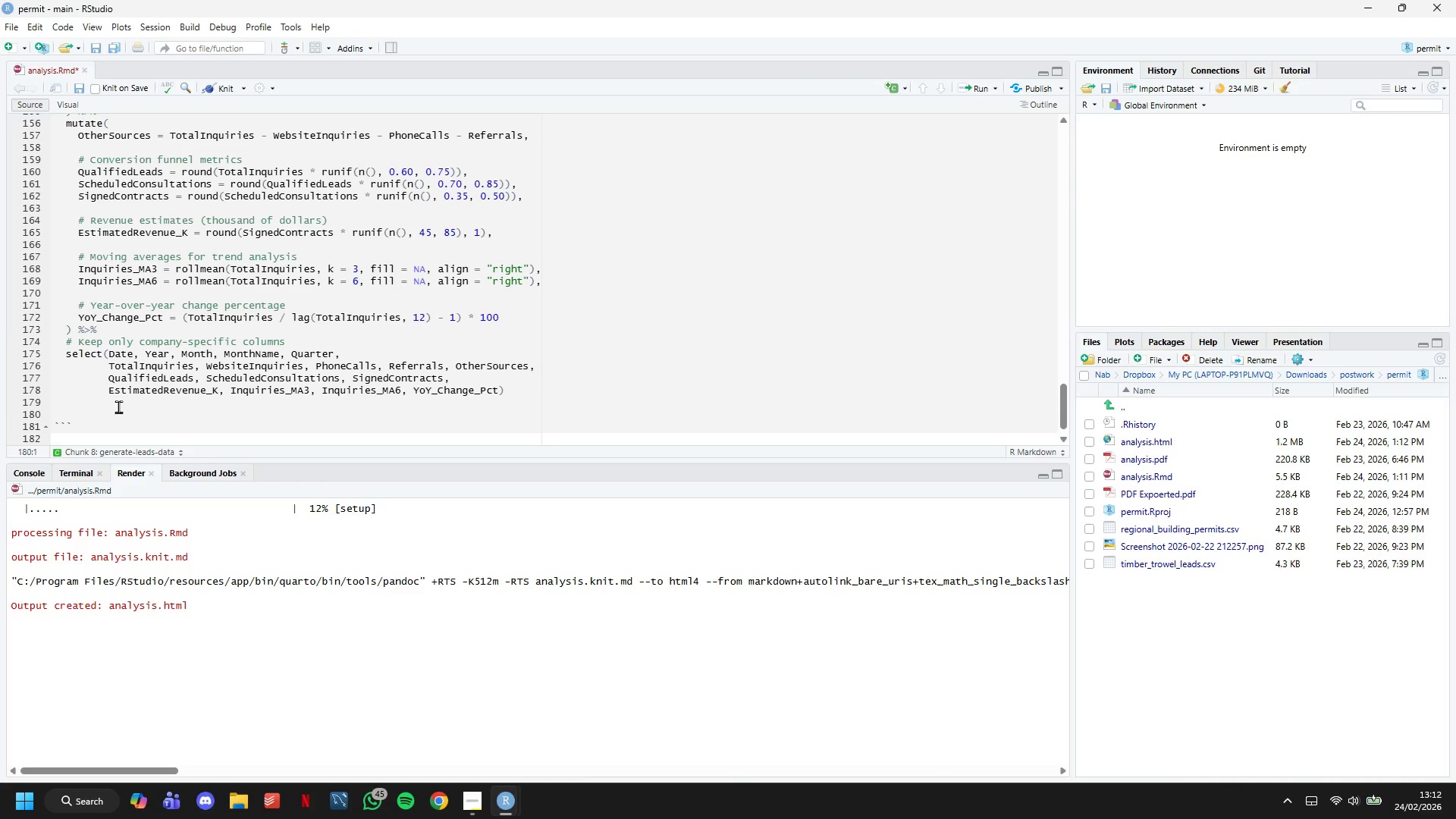 
type(# Save the internal dataset)
 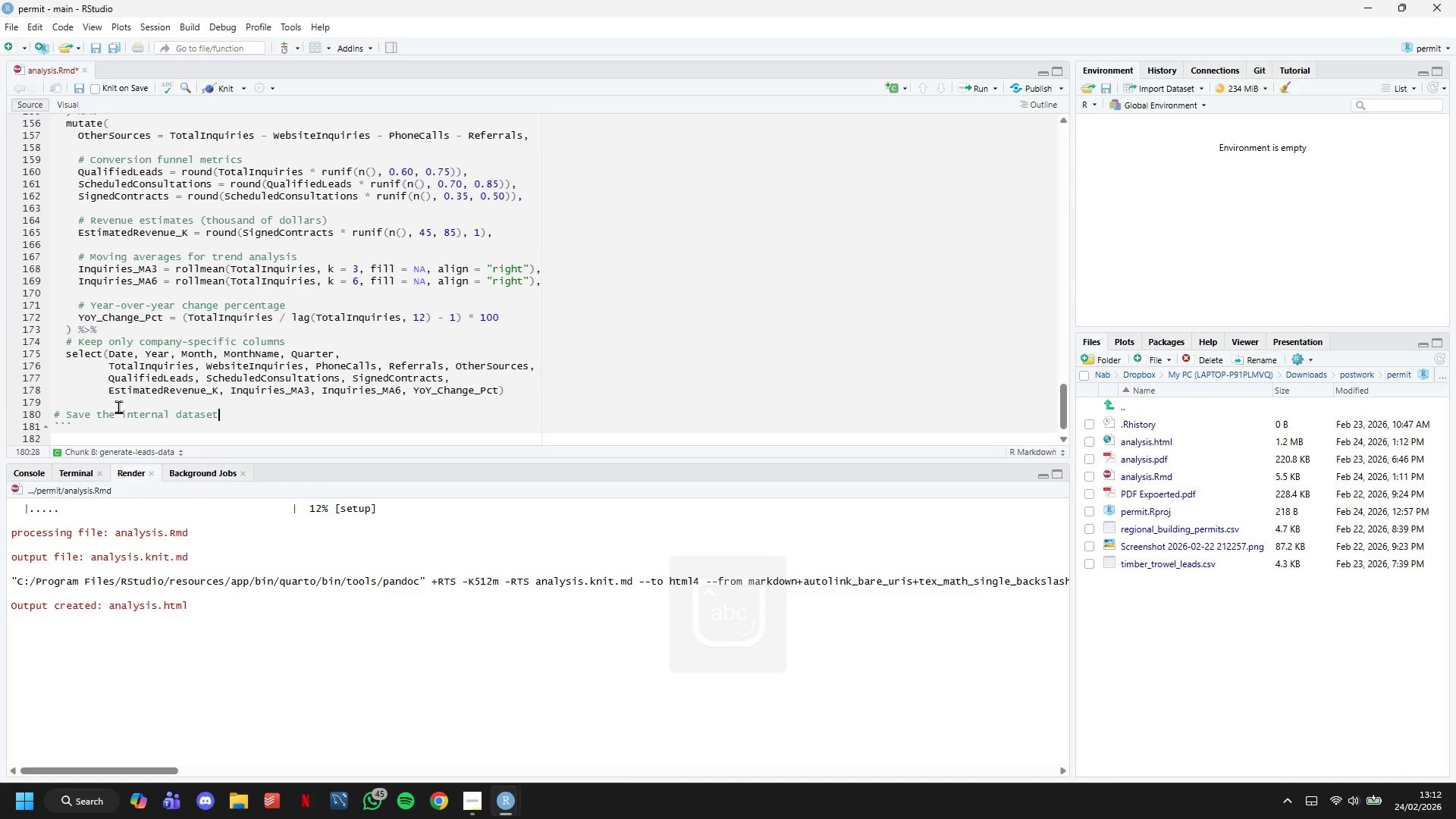 
key(Enter)
 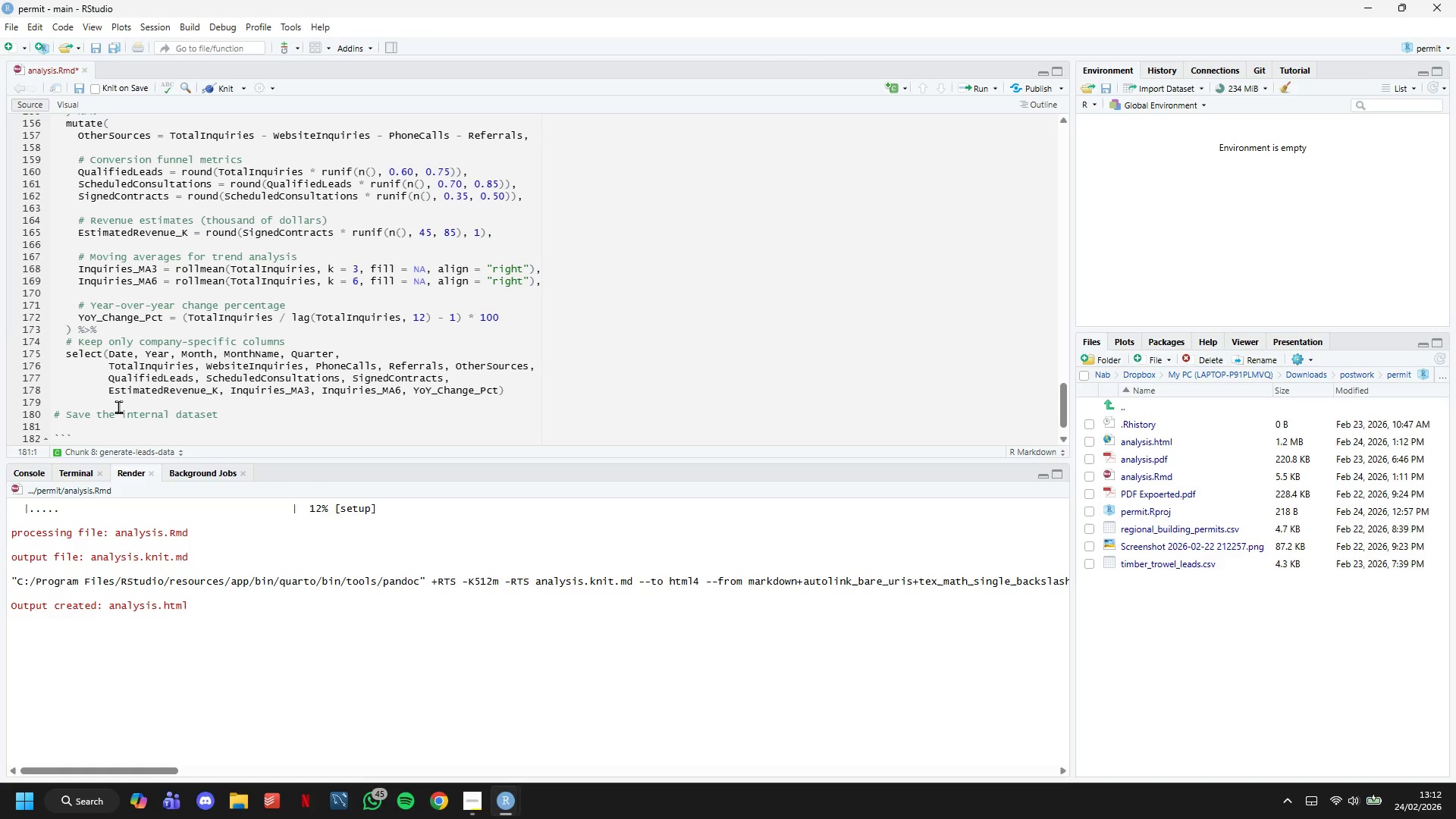 
type(write_csv(leads_df, "timer)
key(Backspace)
key(Backspace)
type(ber_towel_leads.csv)
 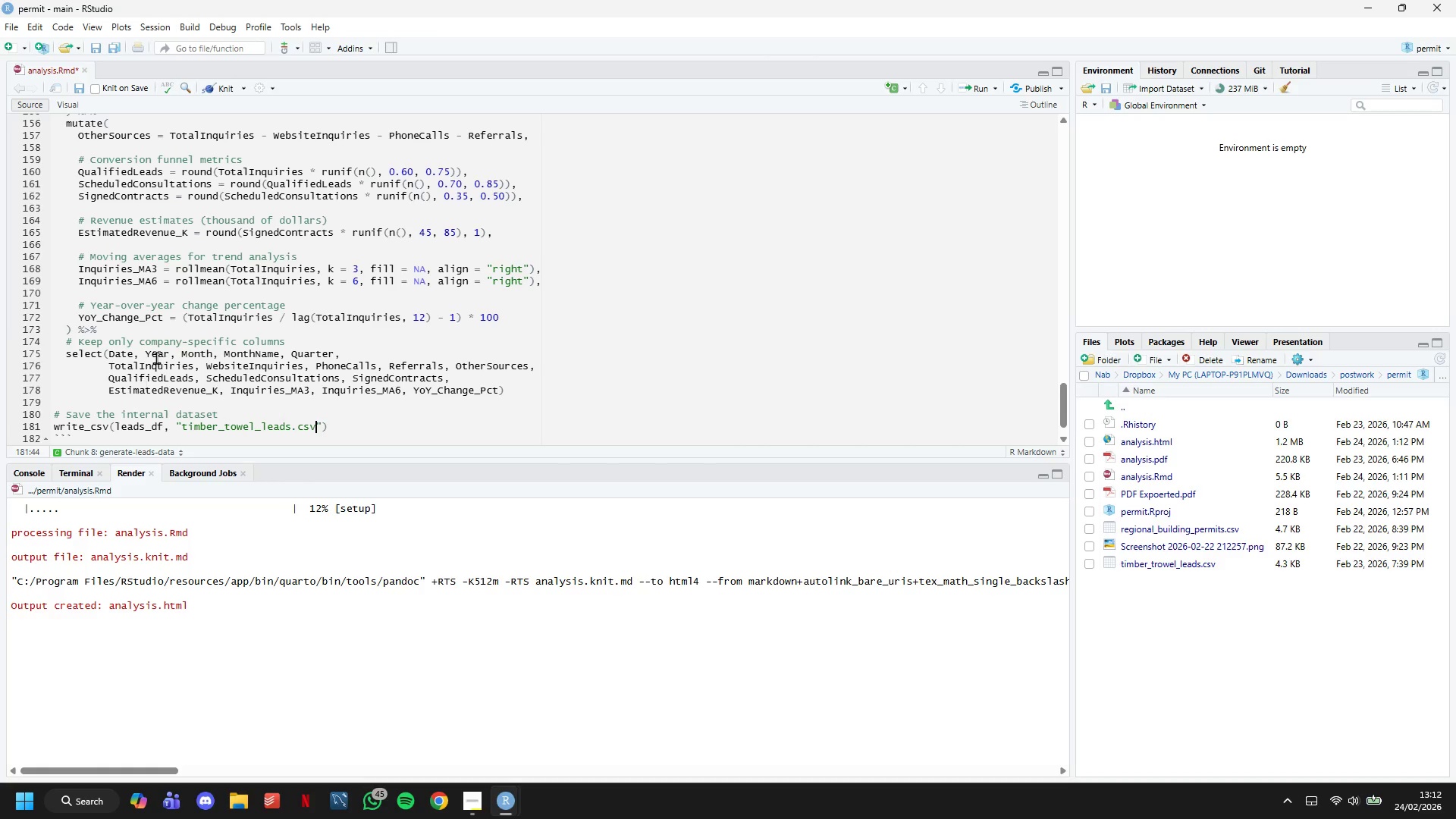 
left_click([215, 91])
 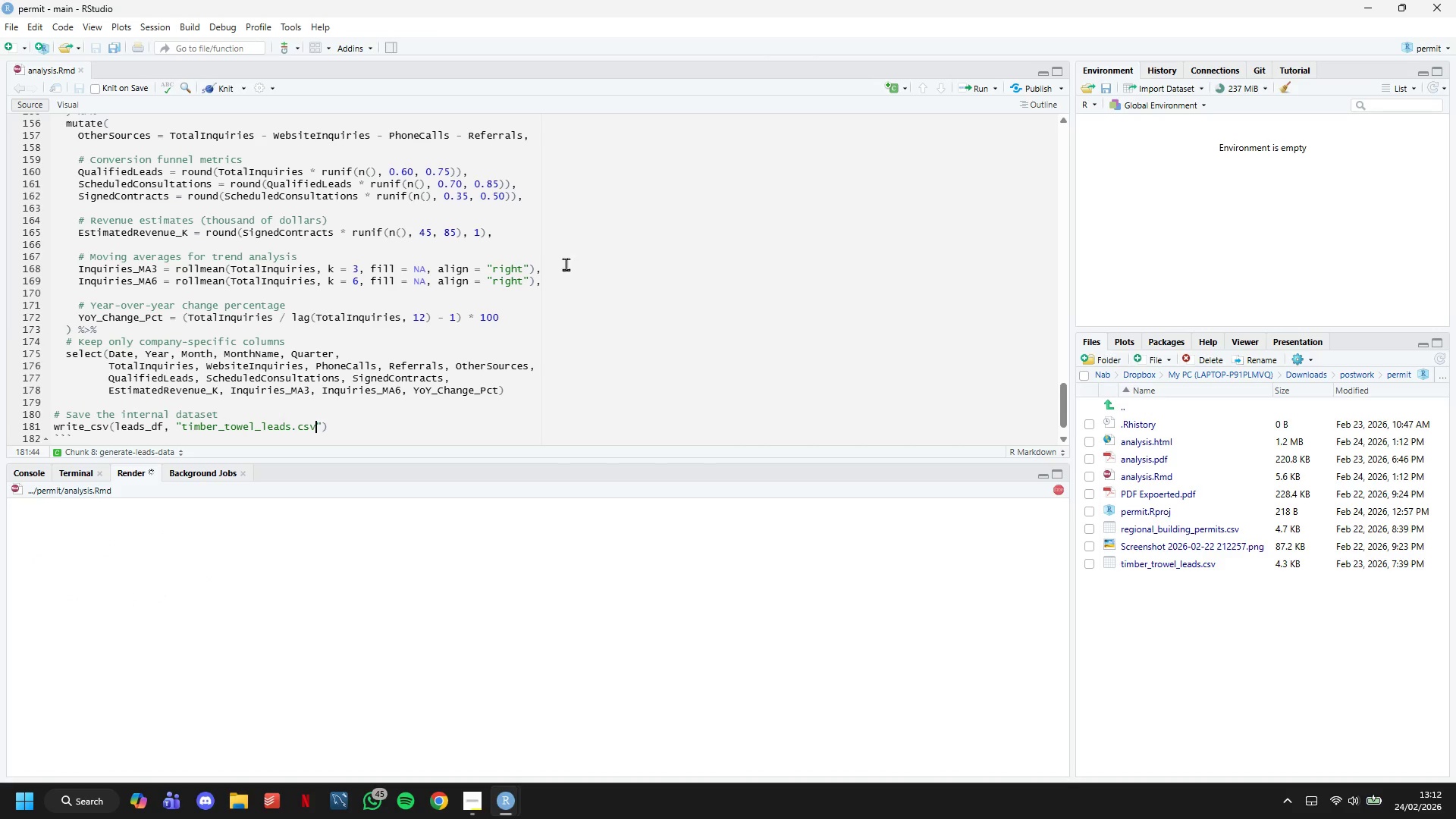 
scroll: coordinate [538, 274], scroll_direction: down, amount: 4.0
 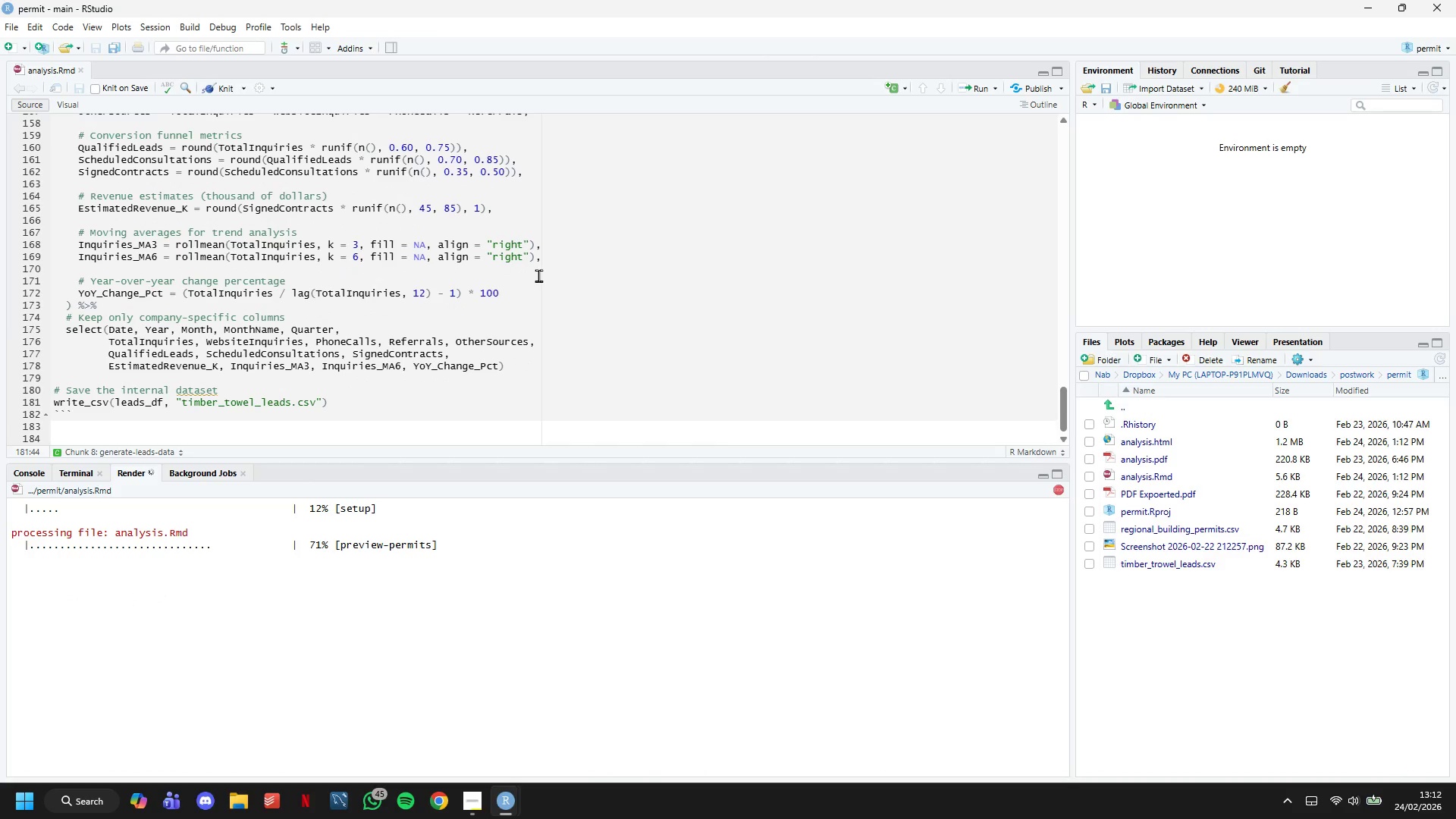 
wait(11.08)
 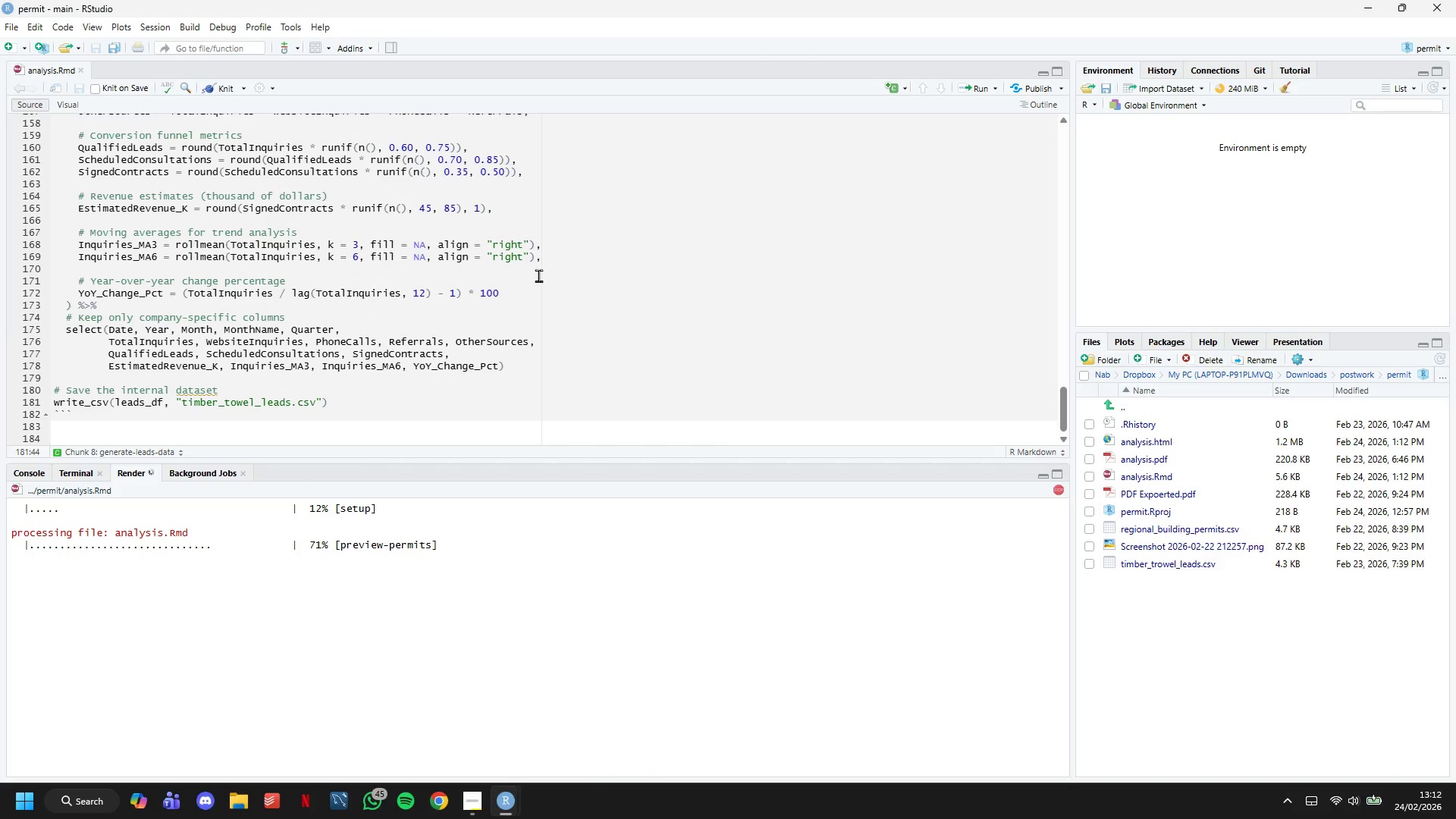 
left_click([117, 422])
 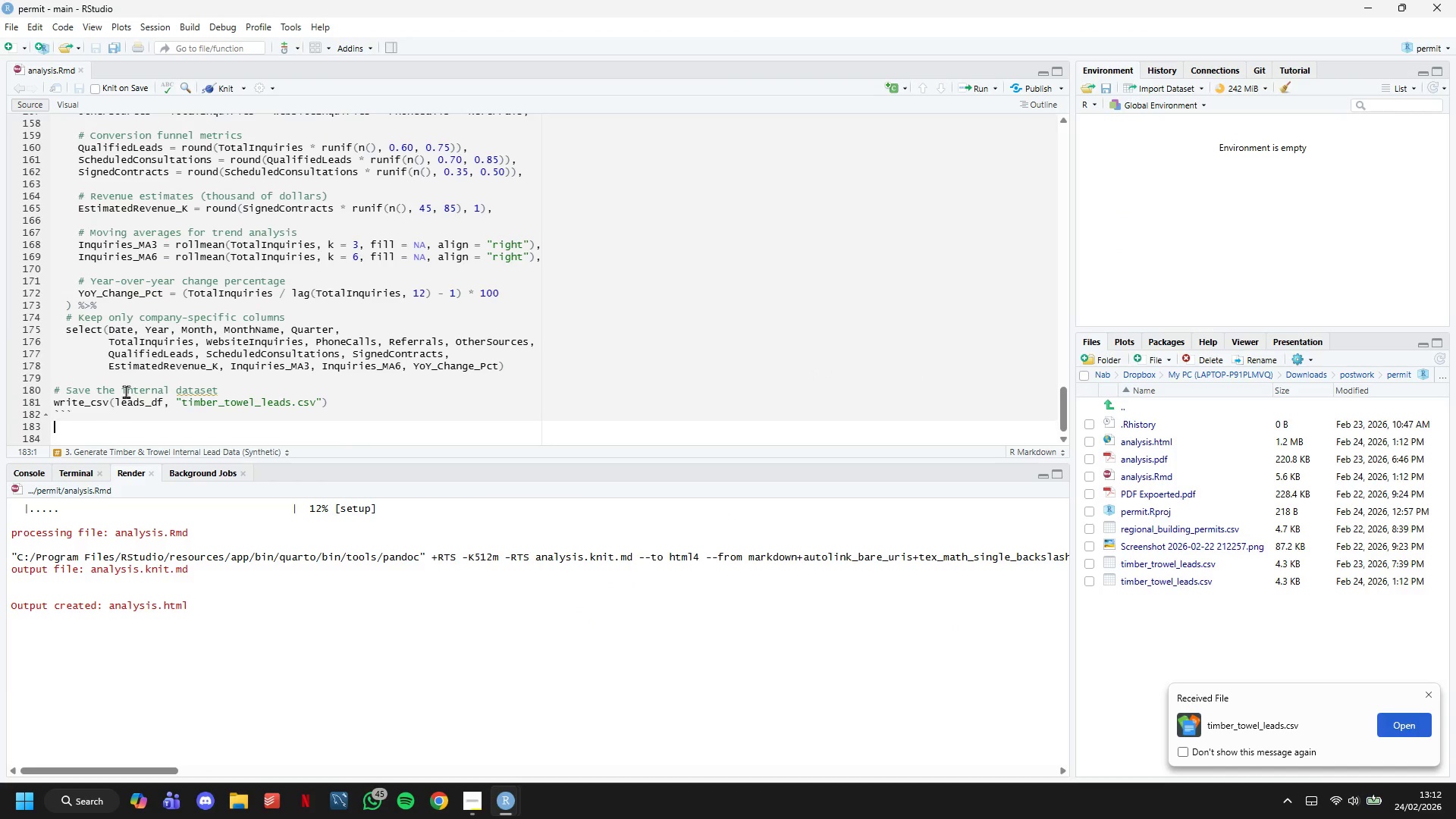 
scroll: coordinate [130, 372], scroll_direction: down, amount: 7.0
 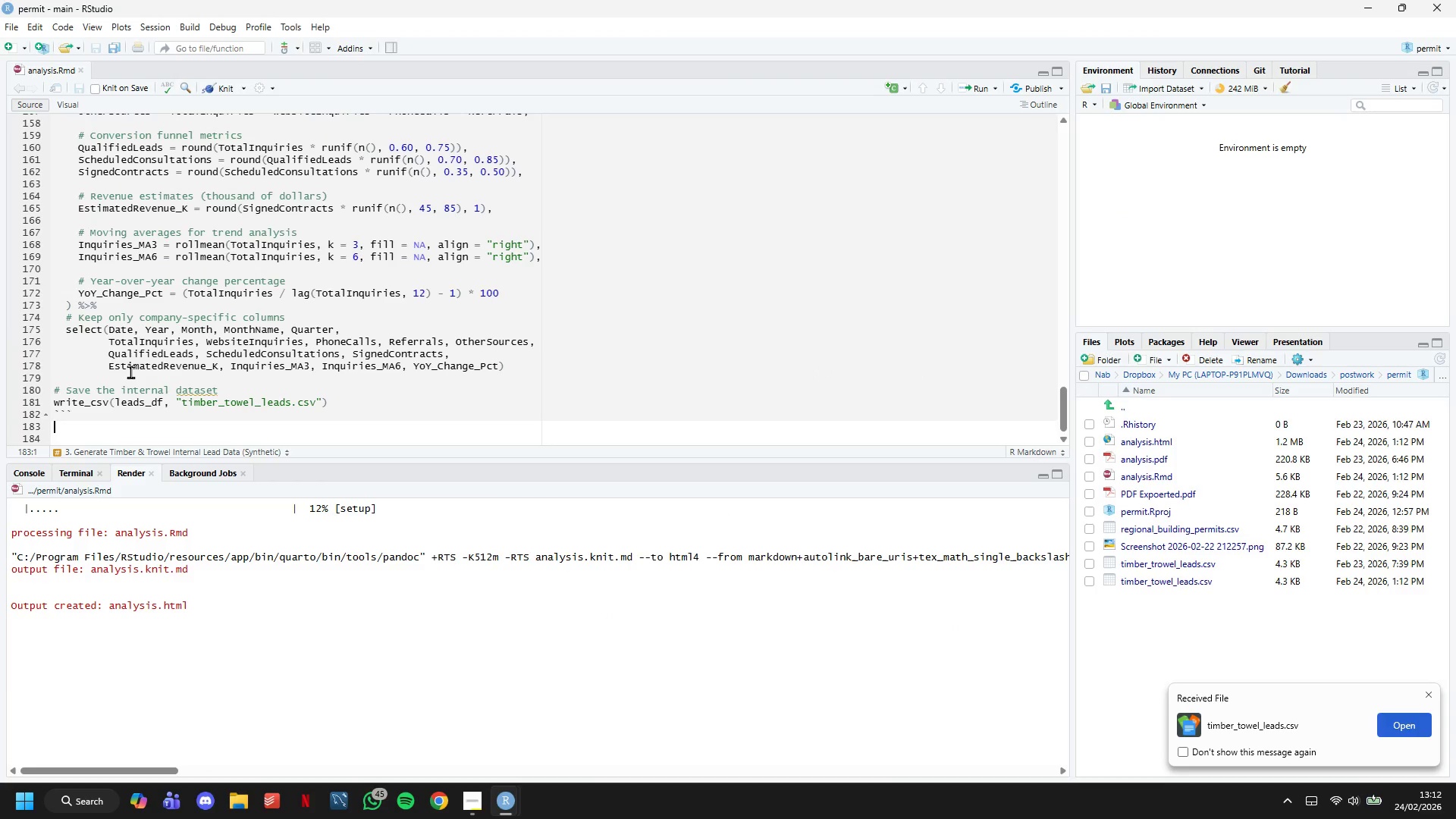 
key(Enter)
 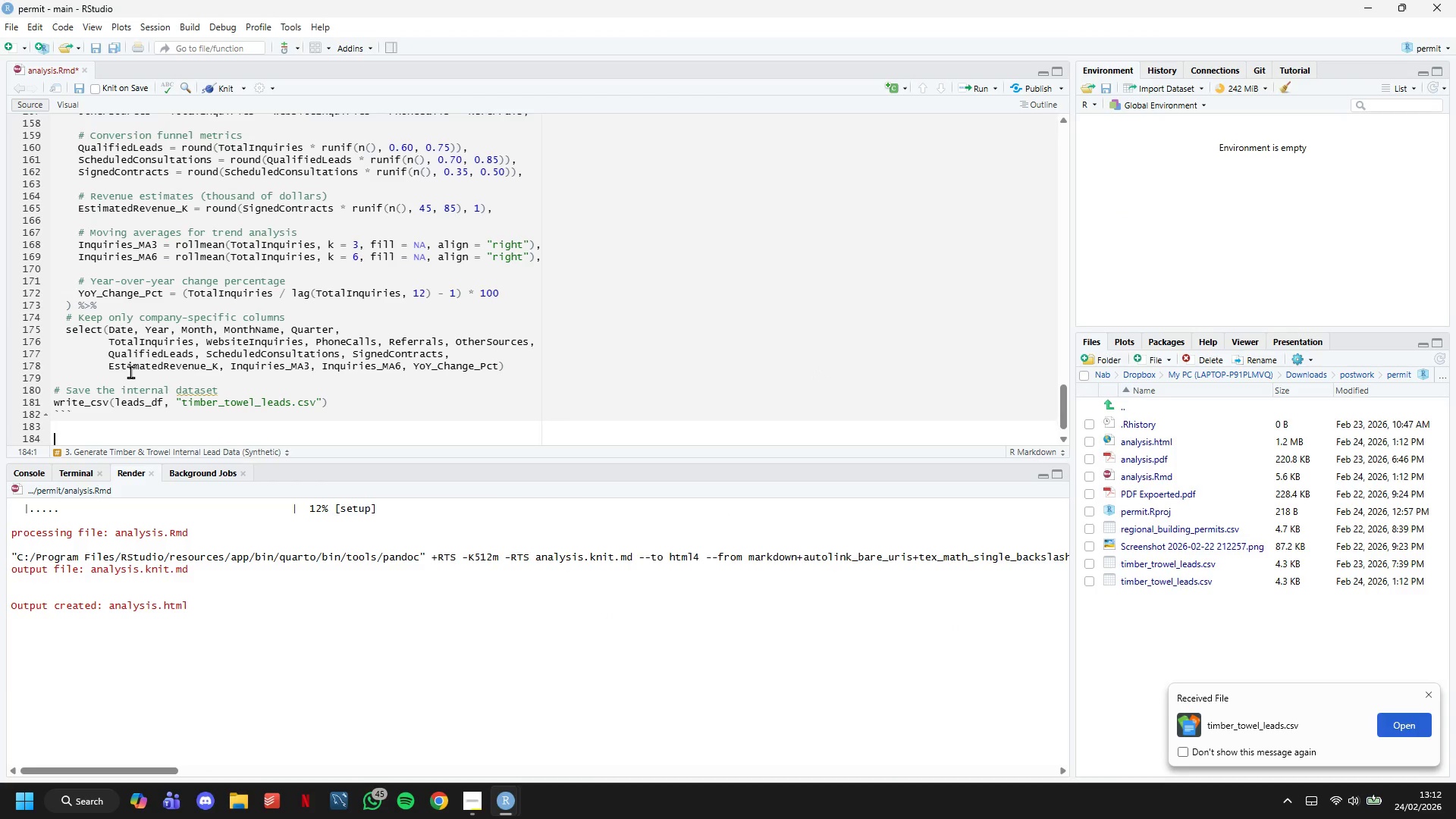 
key(Enter)
 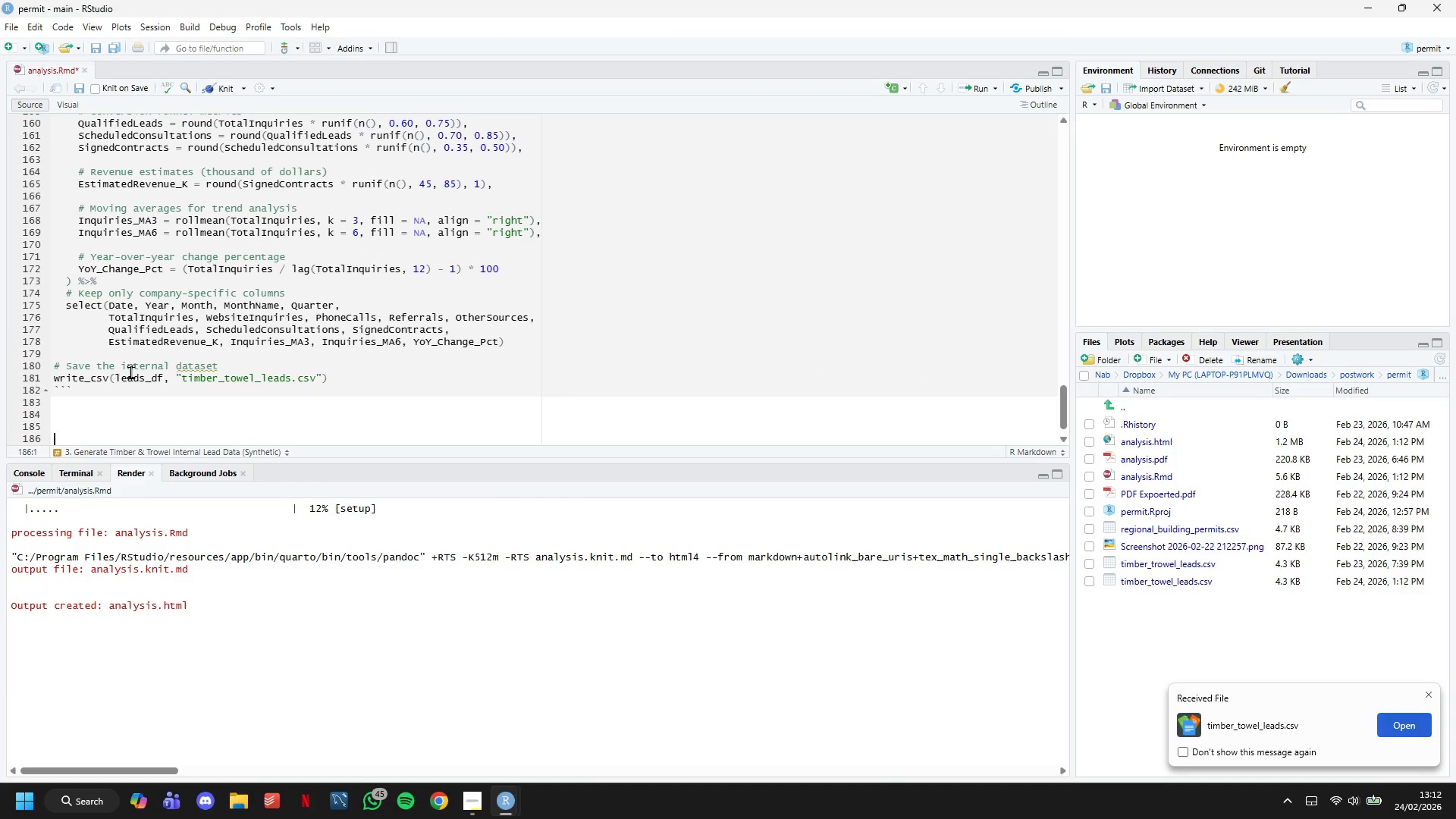 
key(Enter)
 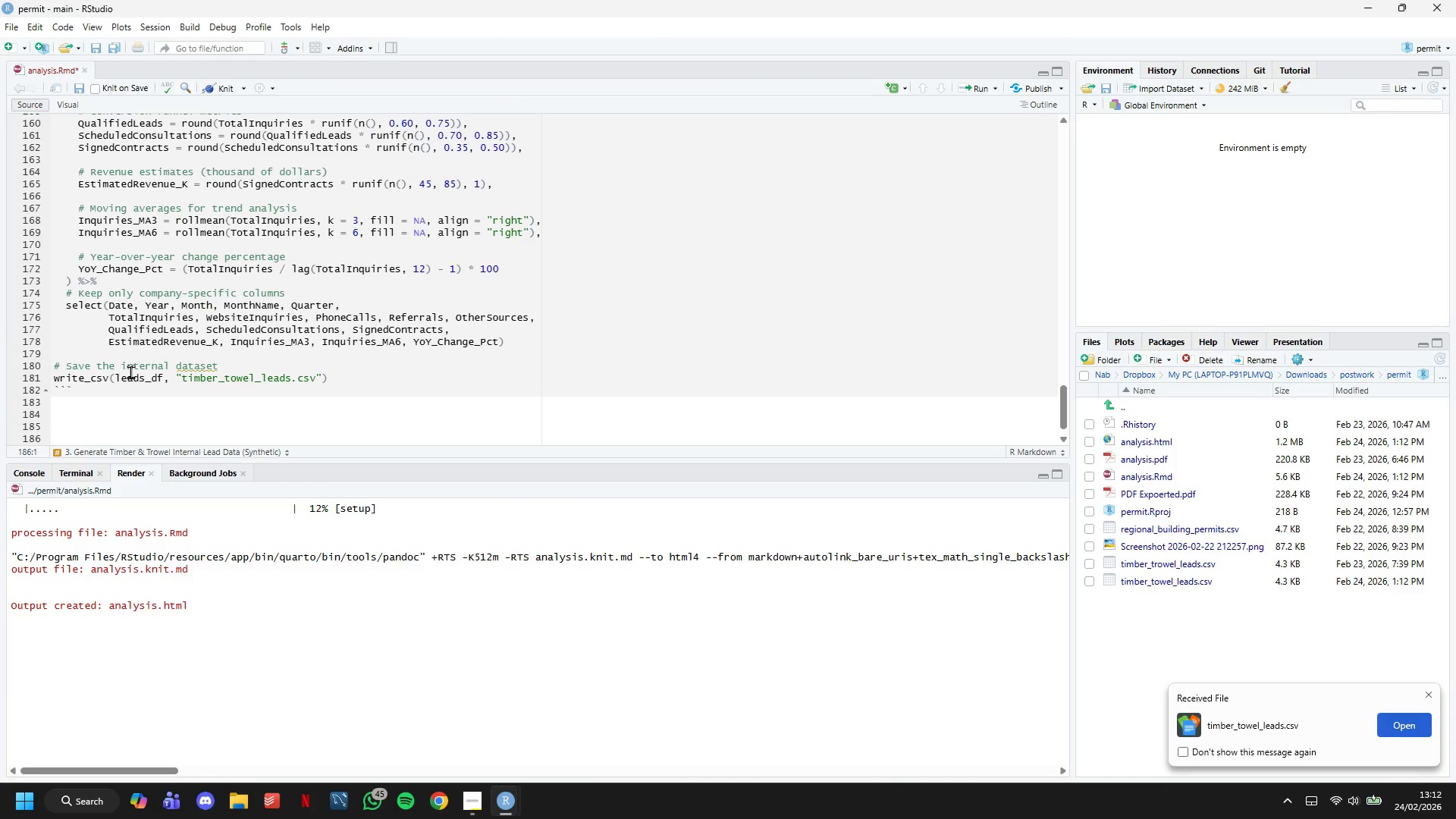 
scroll: coordinate [183, 330], scroll_direction: down, amount: 6.0
 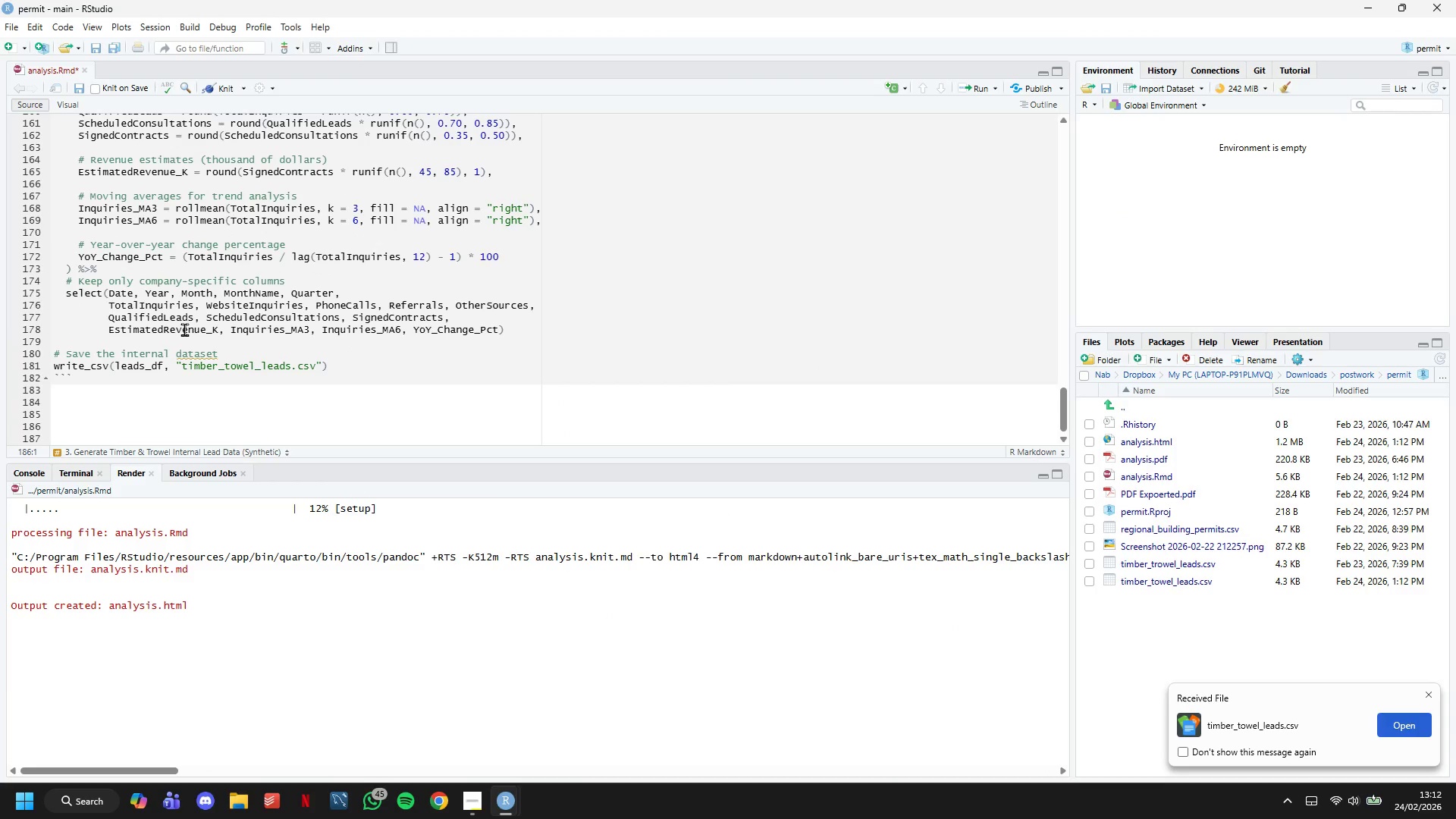 
key(Backspace)
 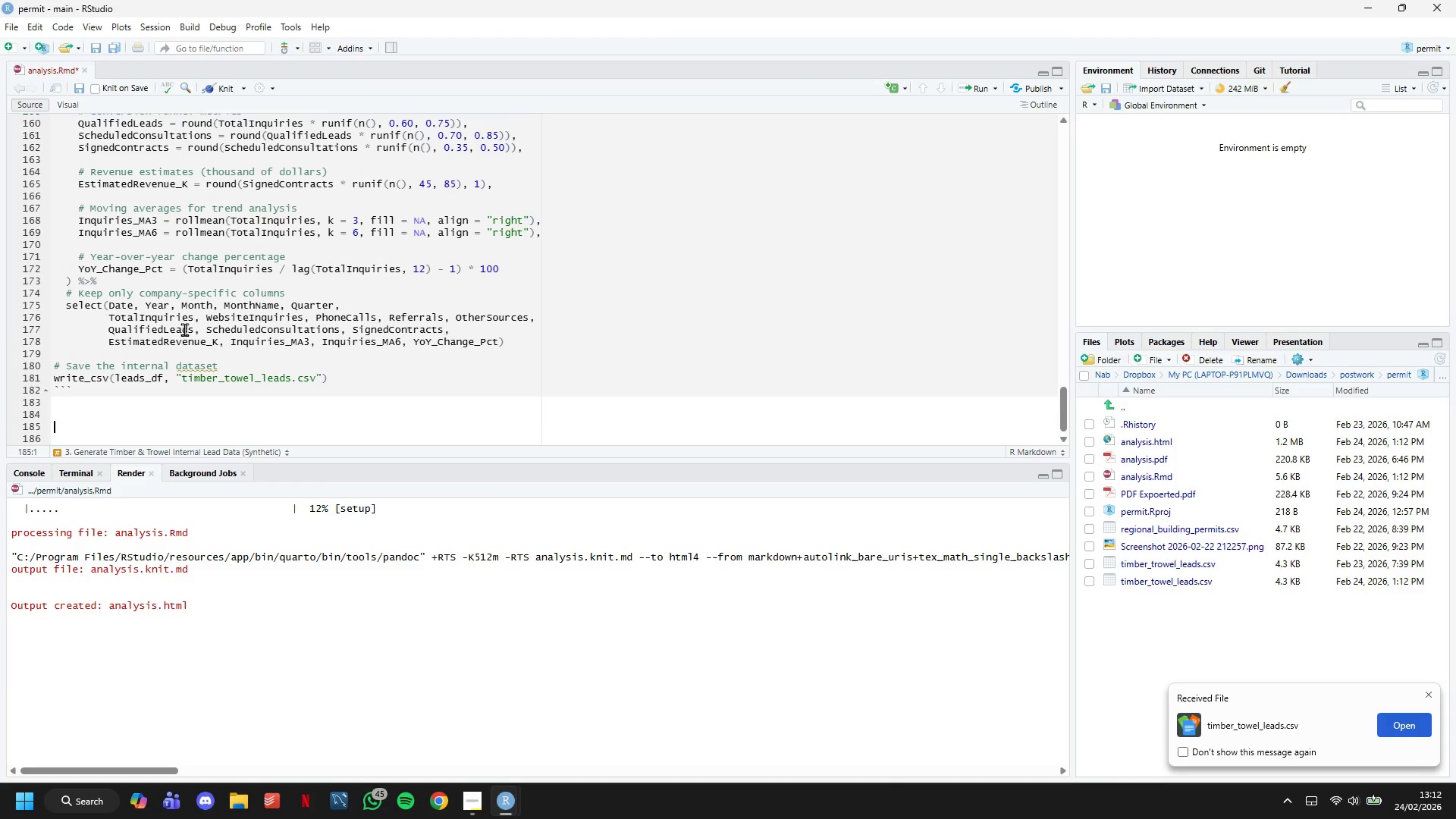 
key(Backspace)
 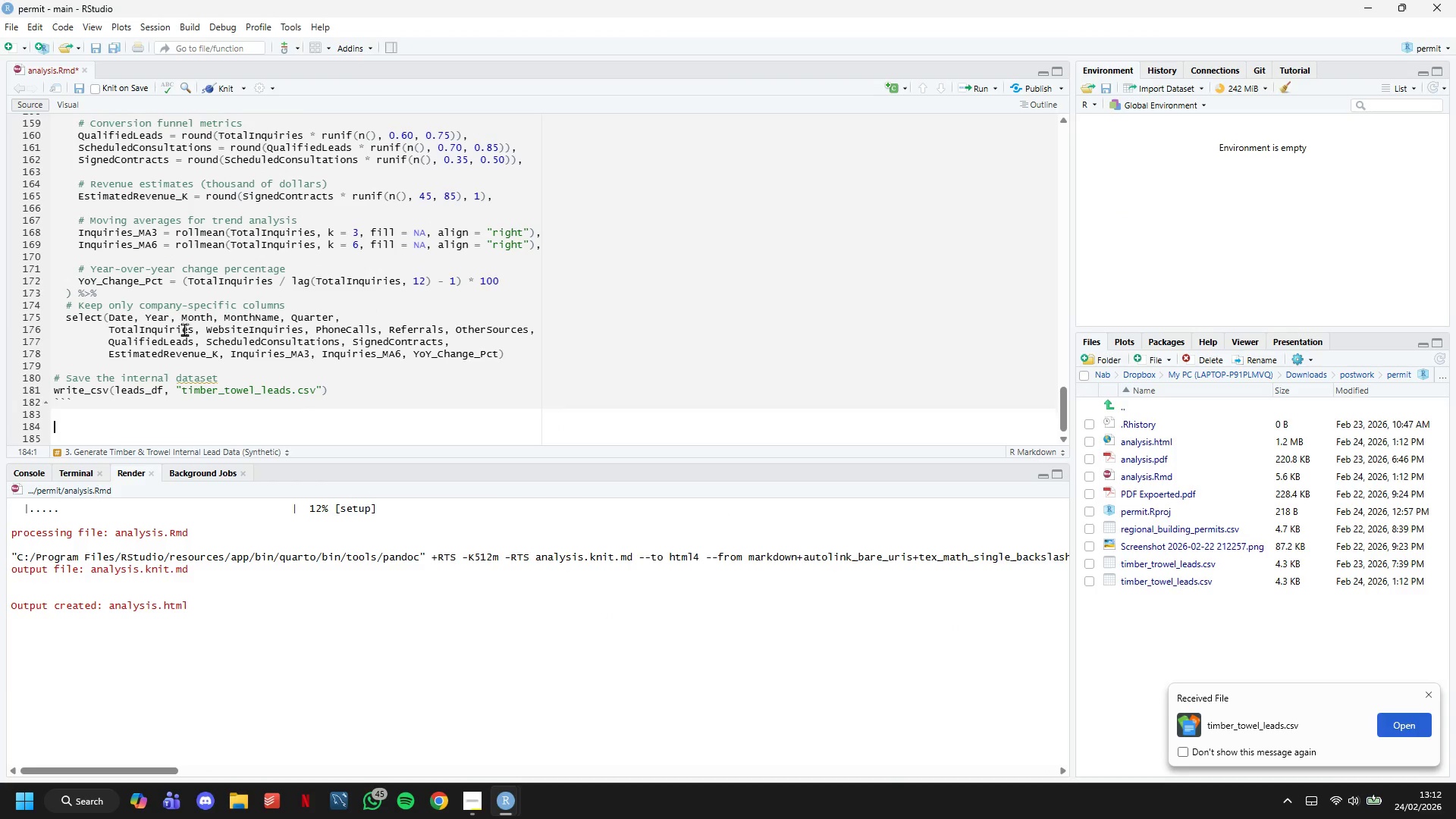 
key(Backspace)
 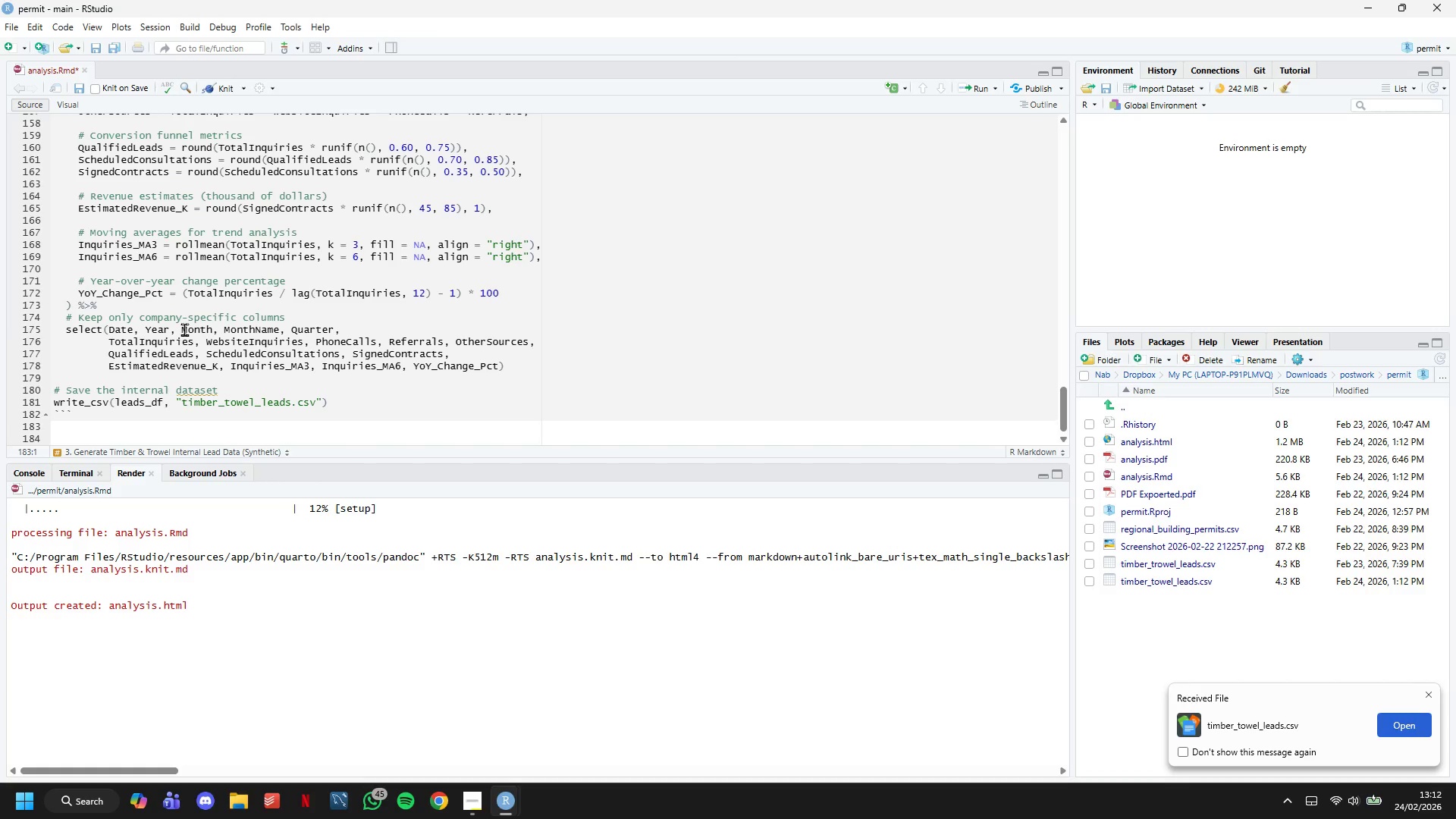 
key(Enter)
 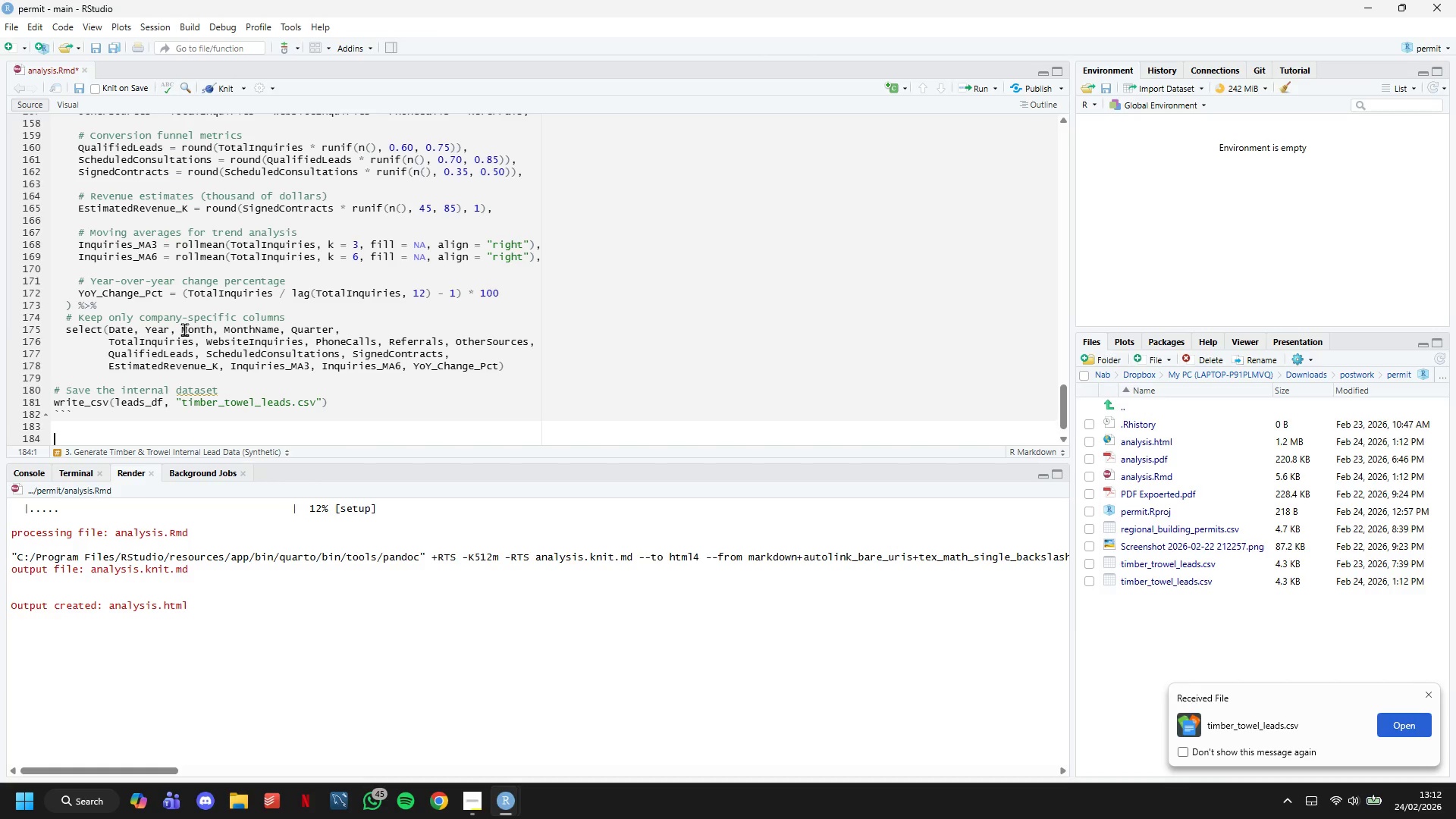 
key(Backquote)
 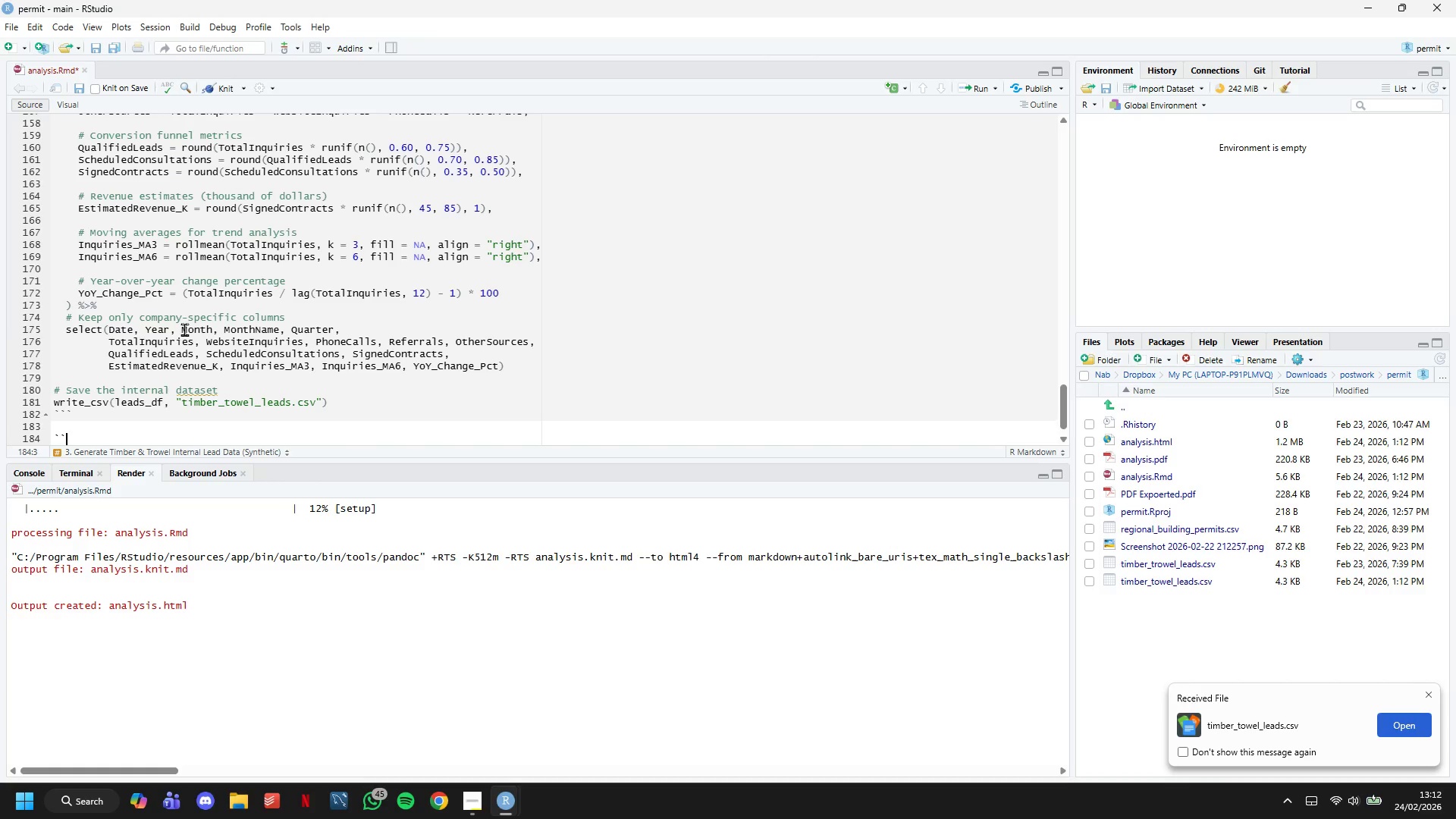 
key(Backquote)
 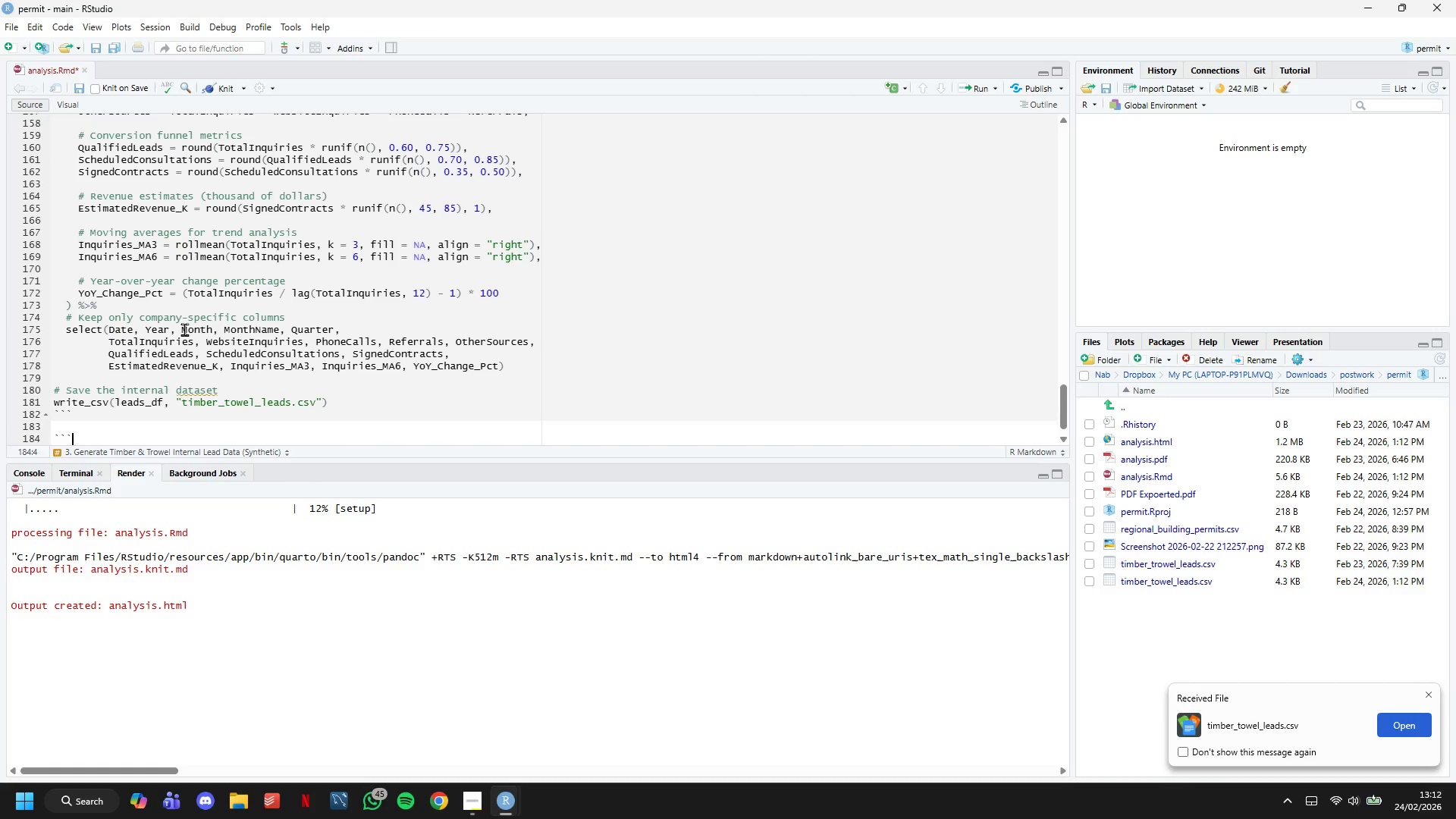 
key(Backquote)
 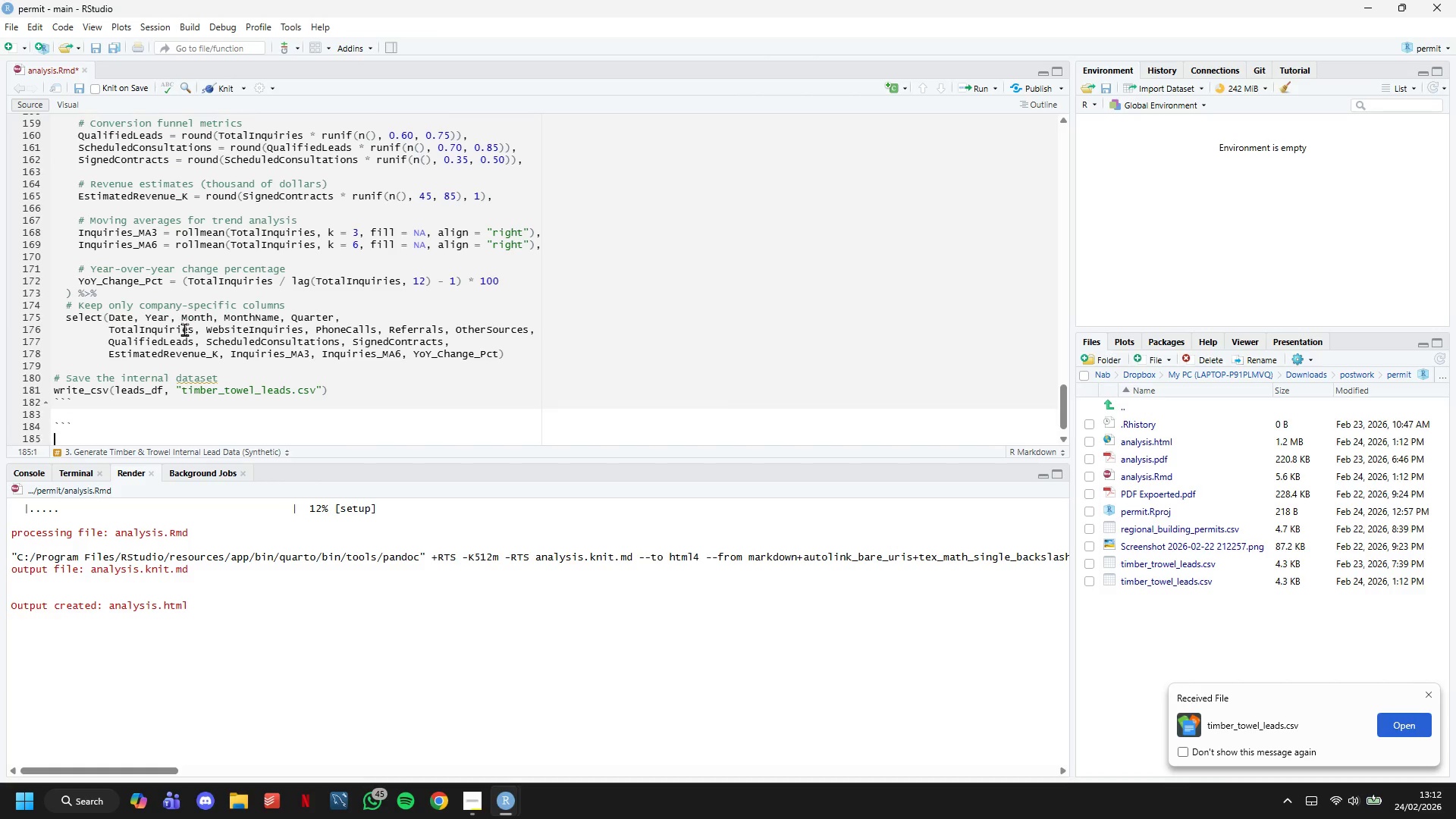 
key(Enter)
 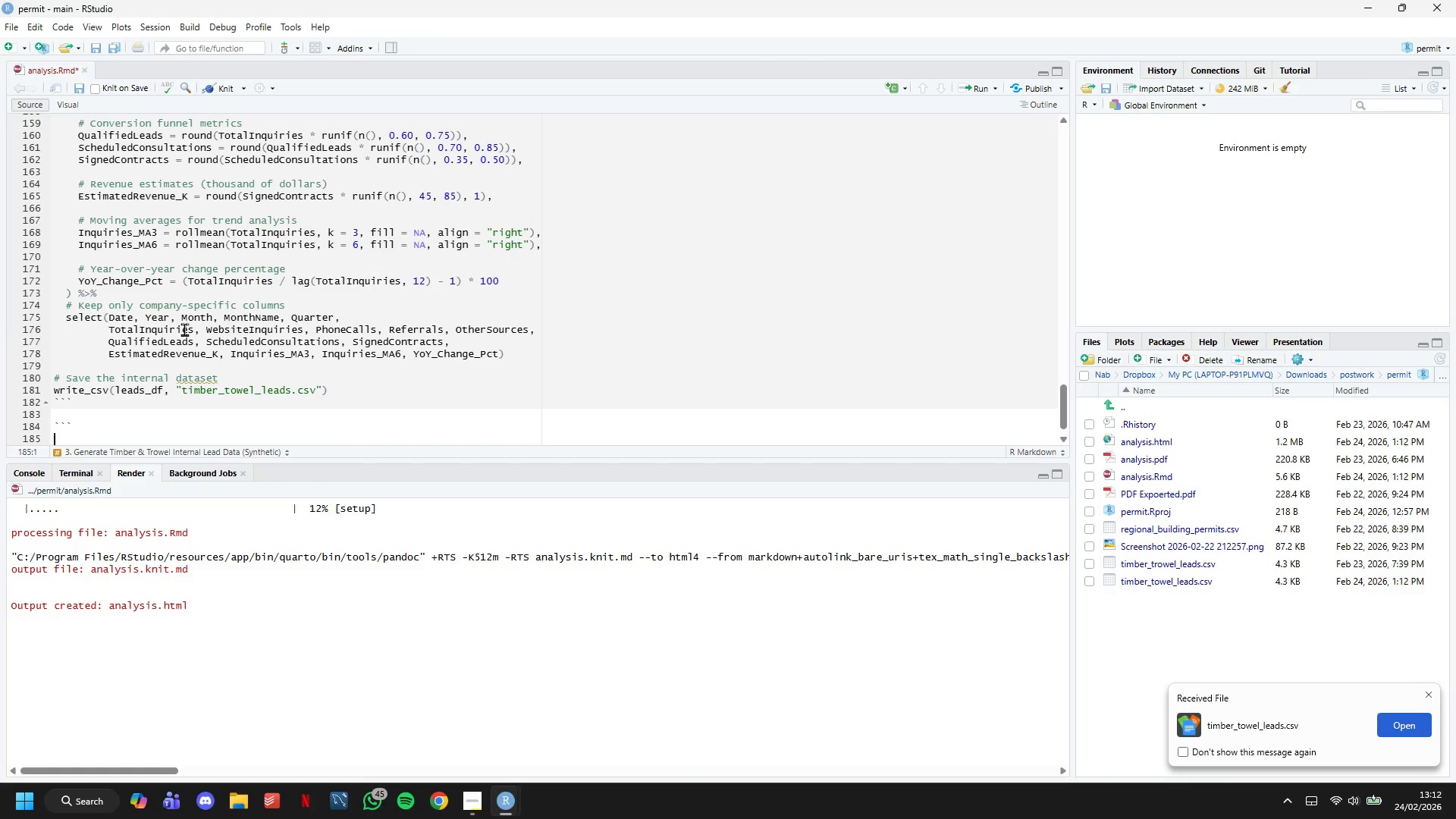 
key(Backquote)
 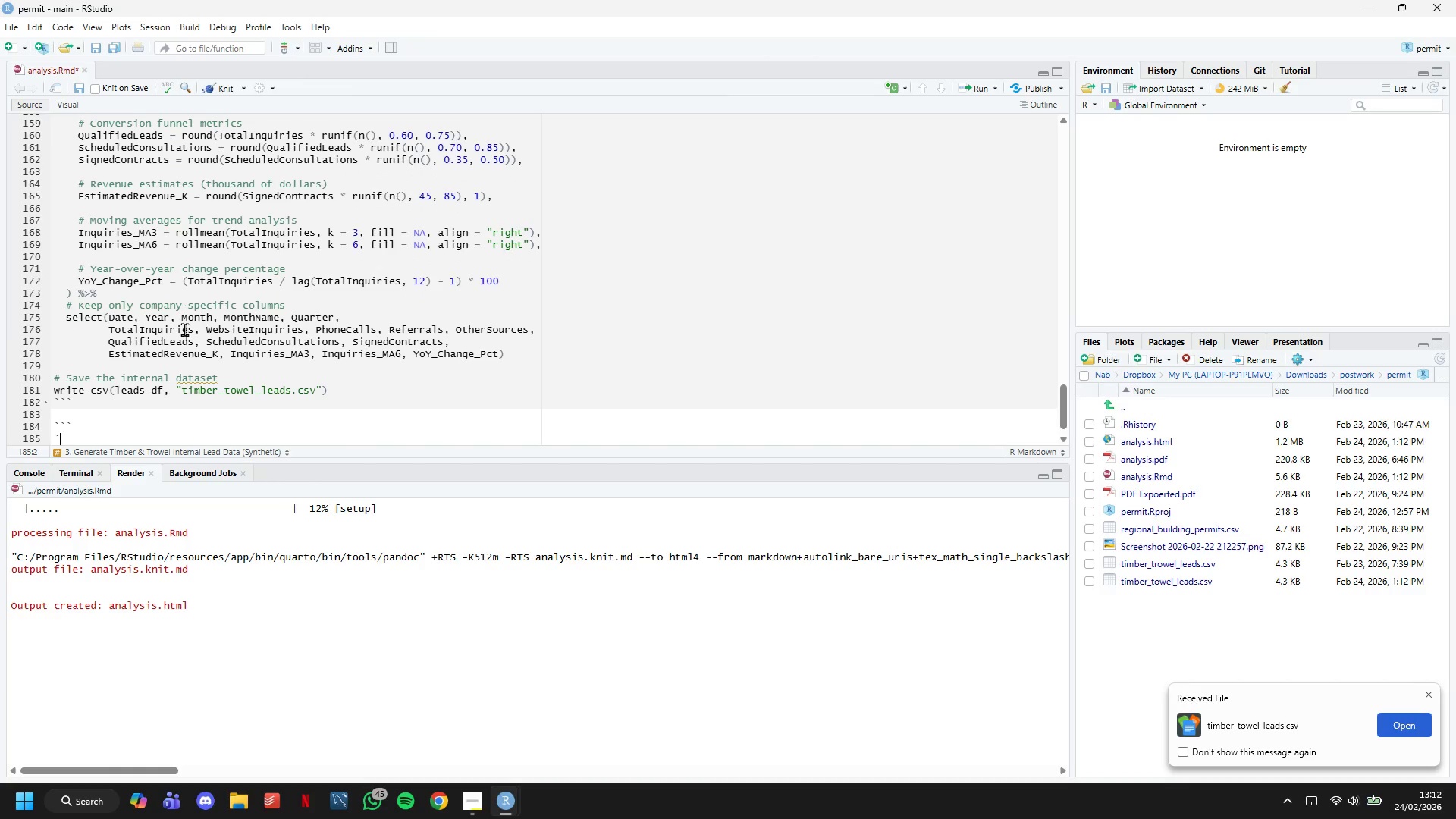 
key(Backquote)
 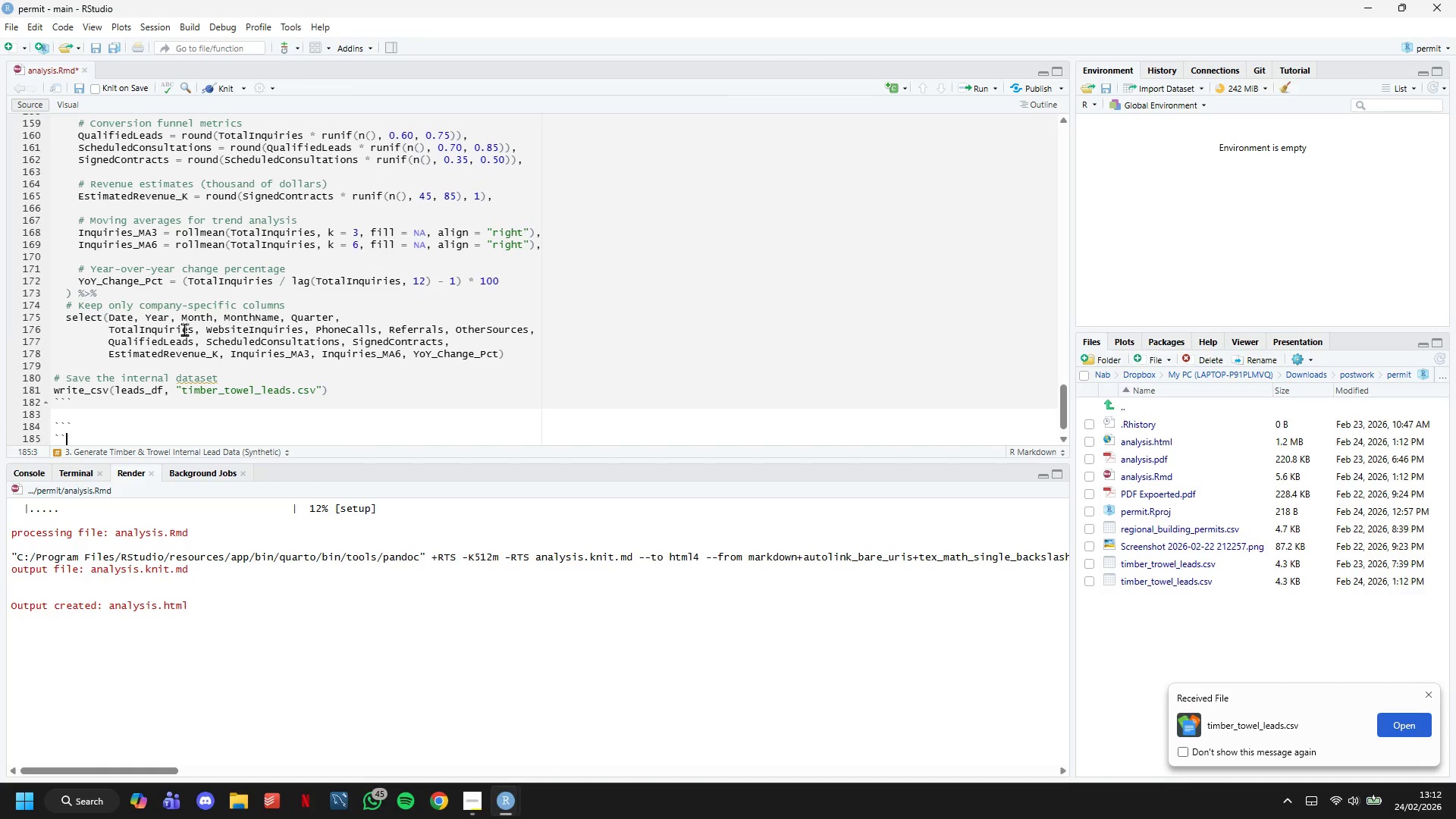 
key(Backquote)
 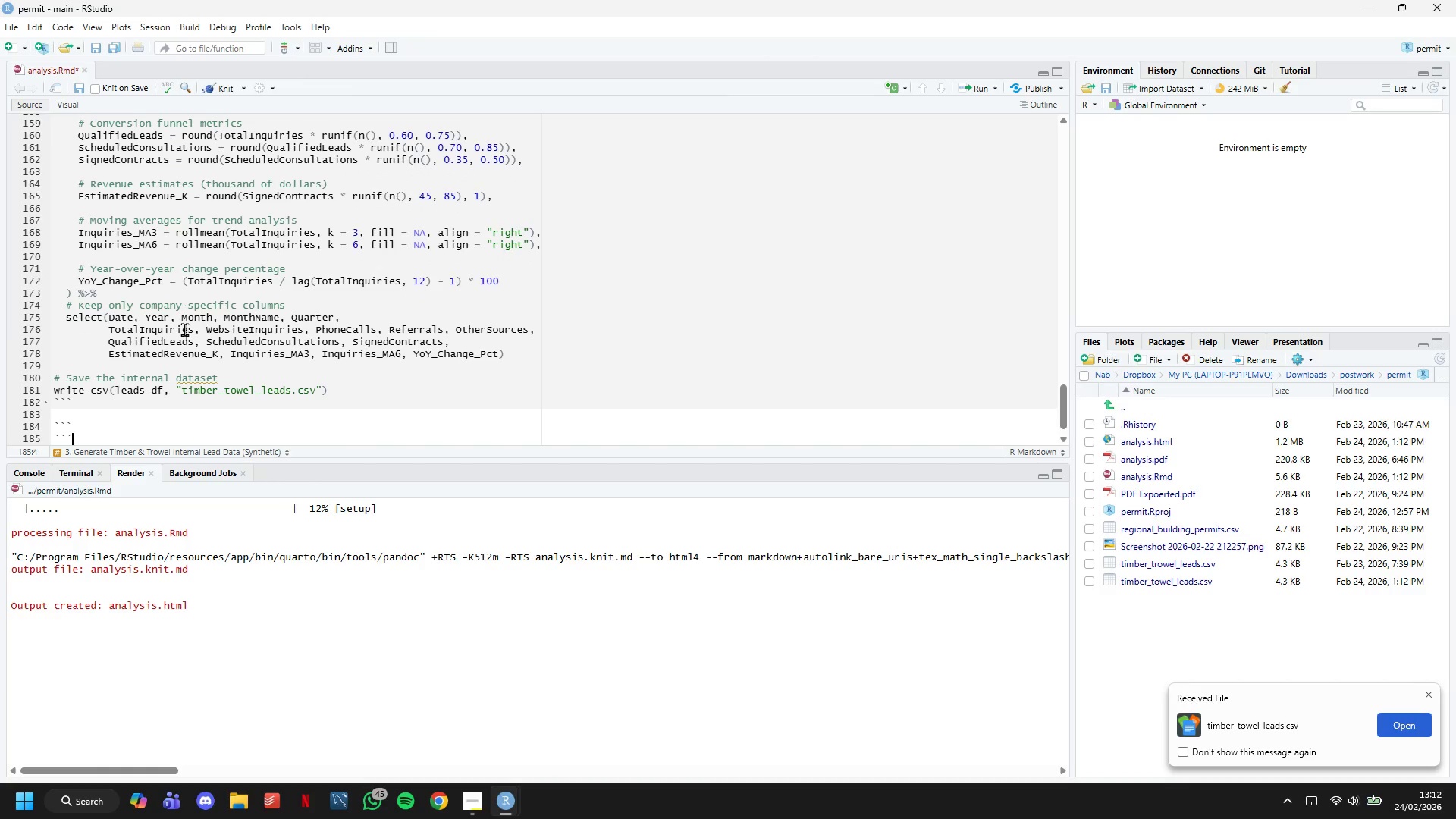 
key(ArrowUp)
 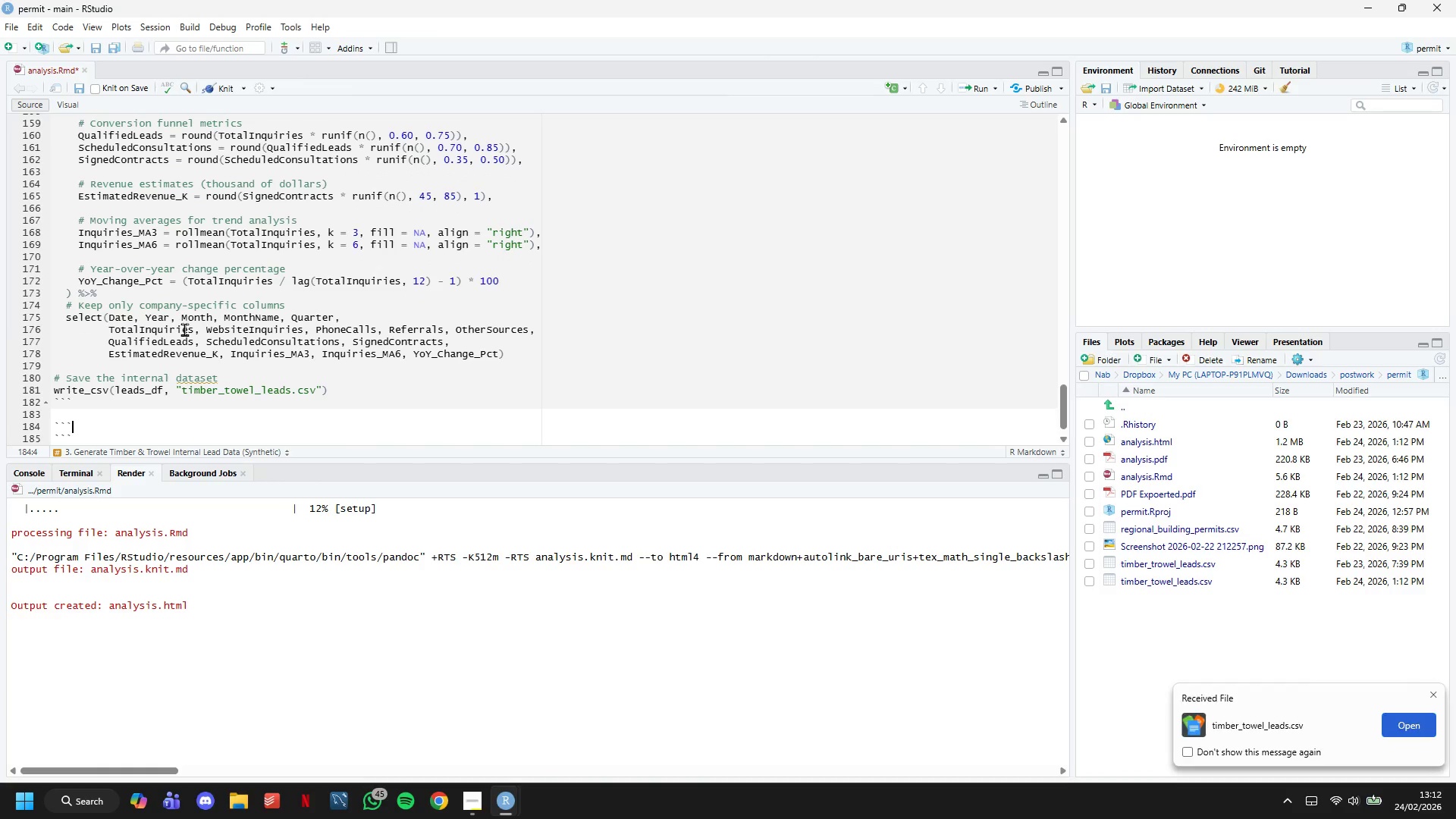 
type({r leads-summary)
 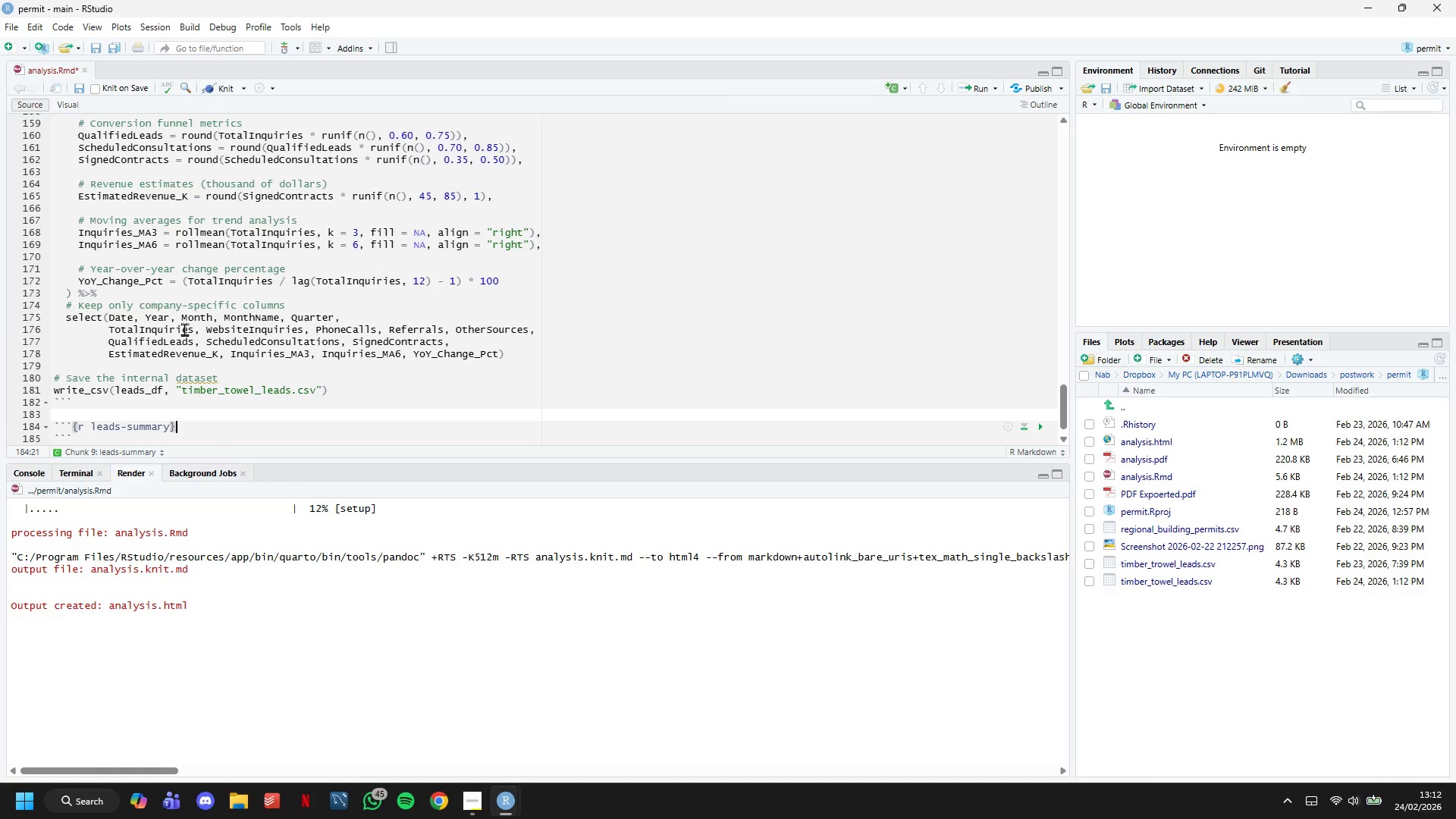 
key(ArrowRight)
 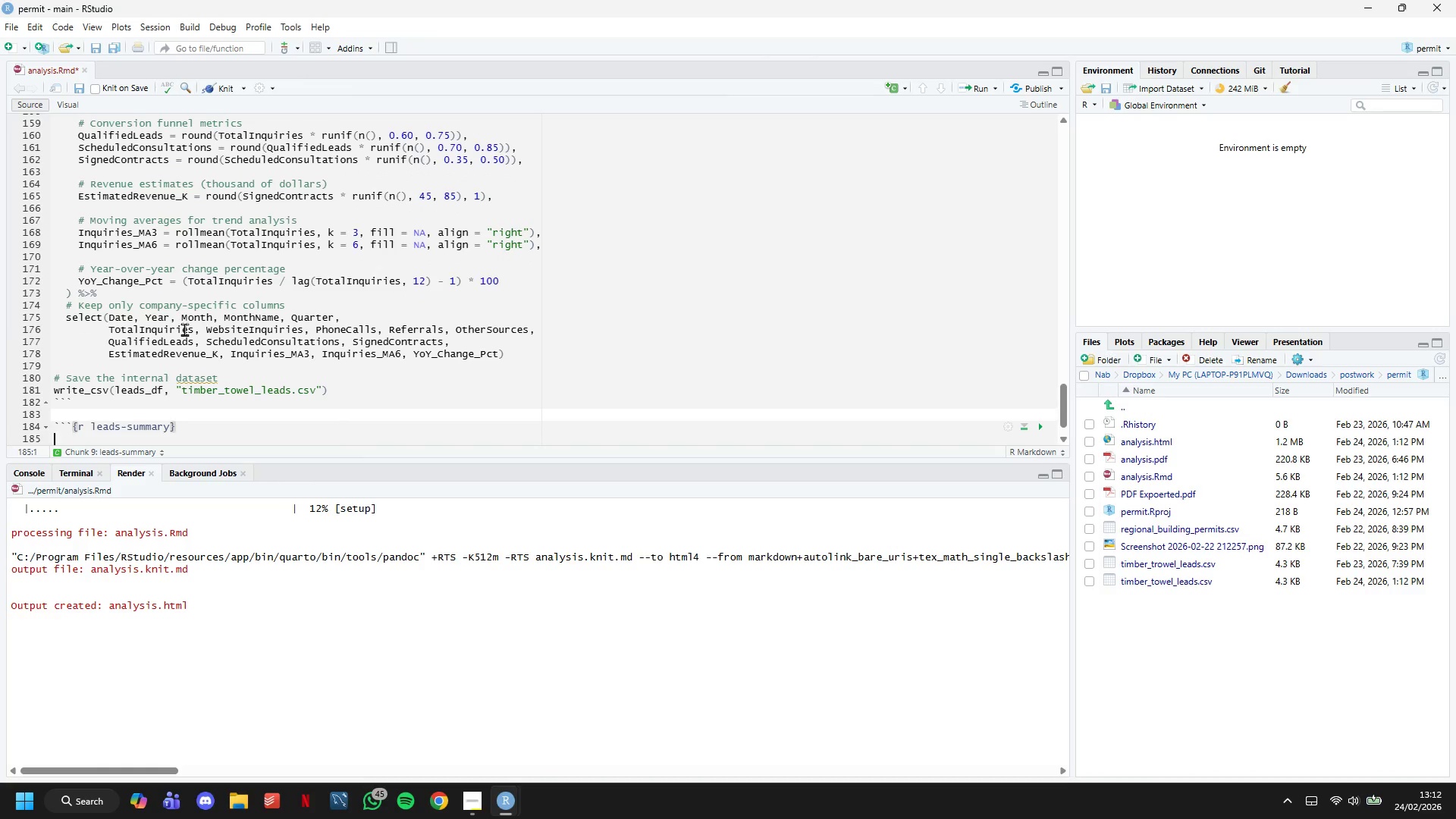 
key(Enter)
 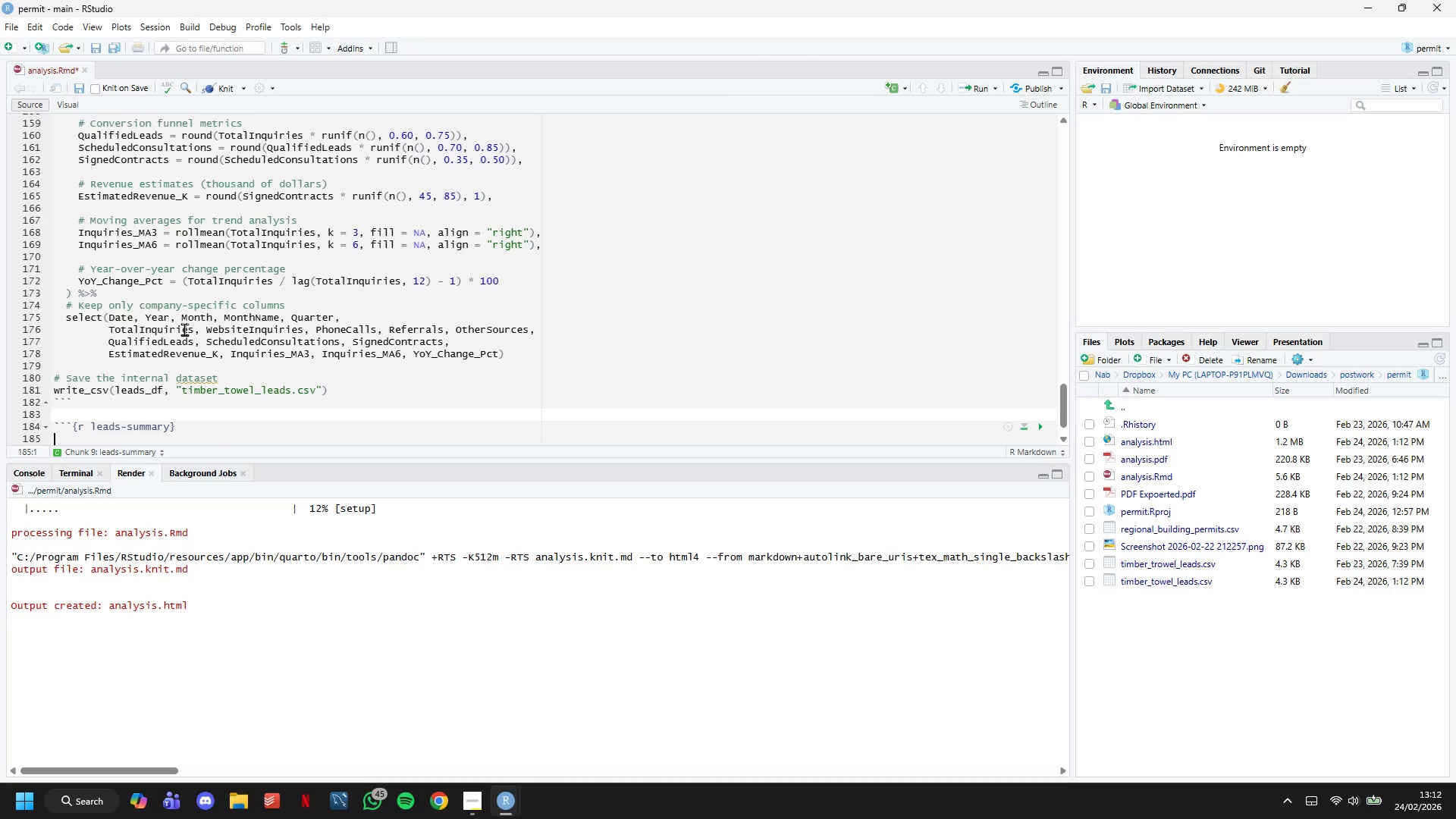 
key(Enter)
 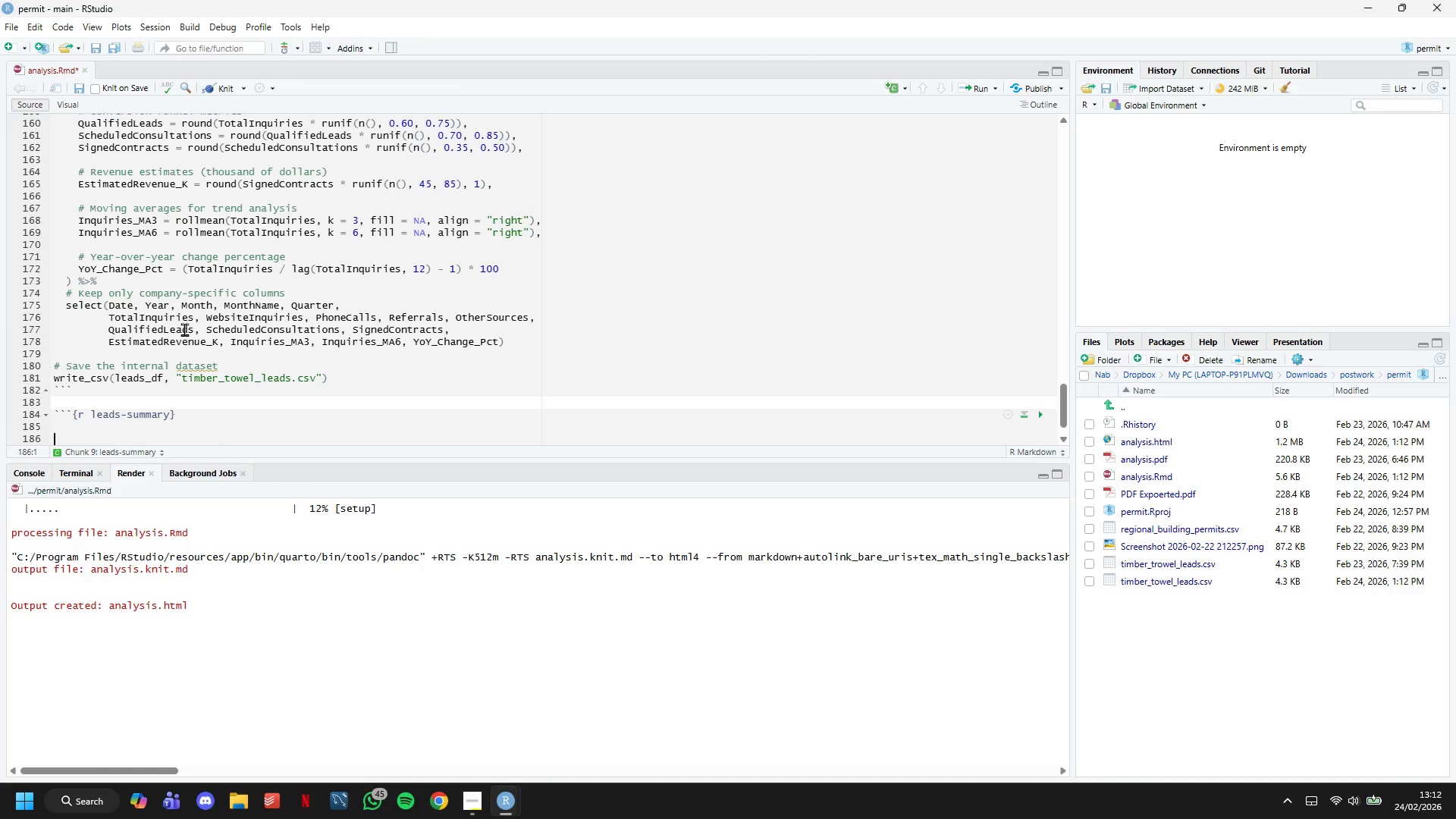 
key(Enter)
 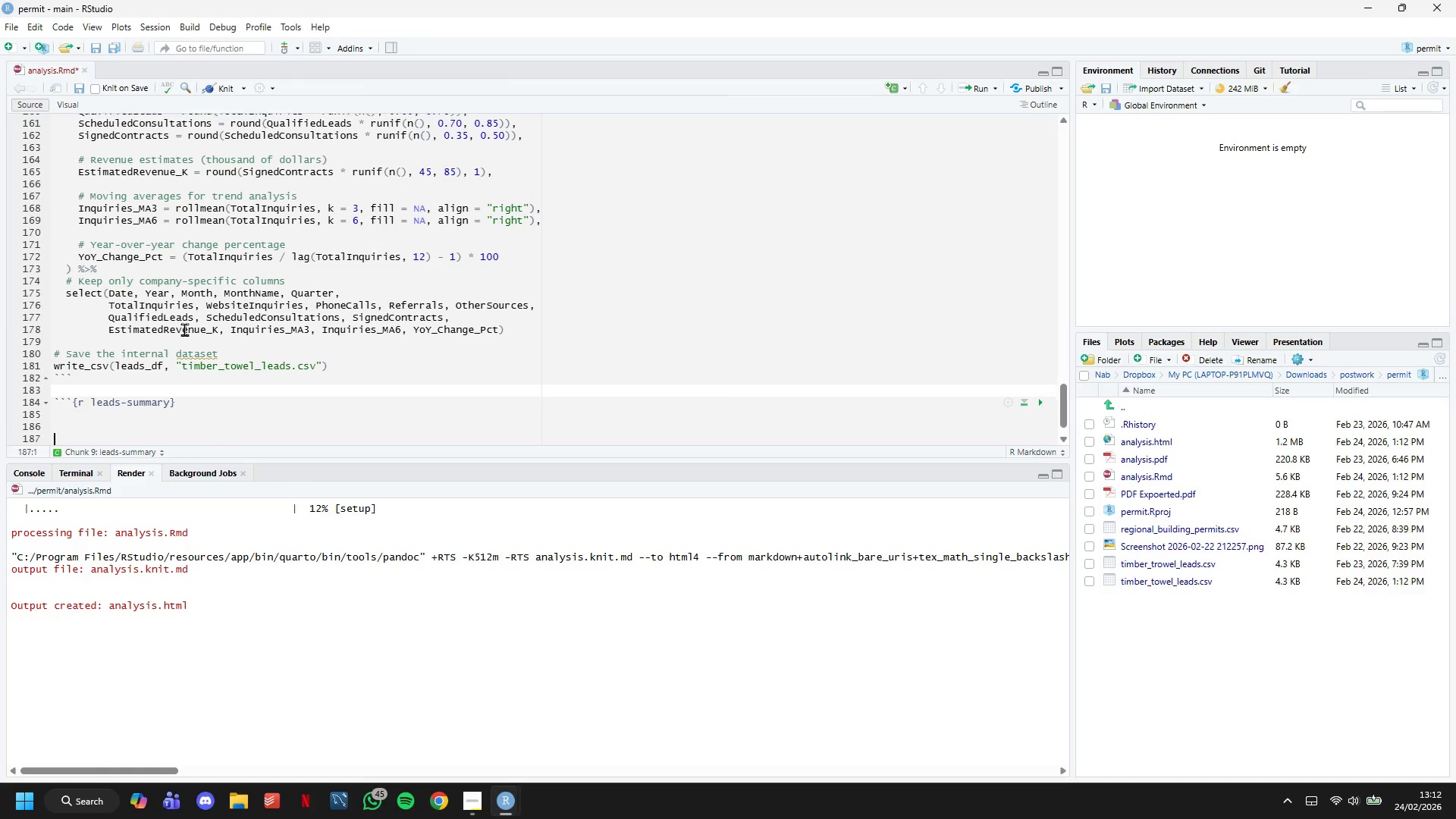 
hold_key(key=Enter, duration=0.52)
 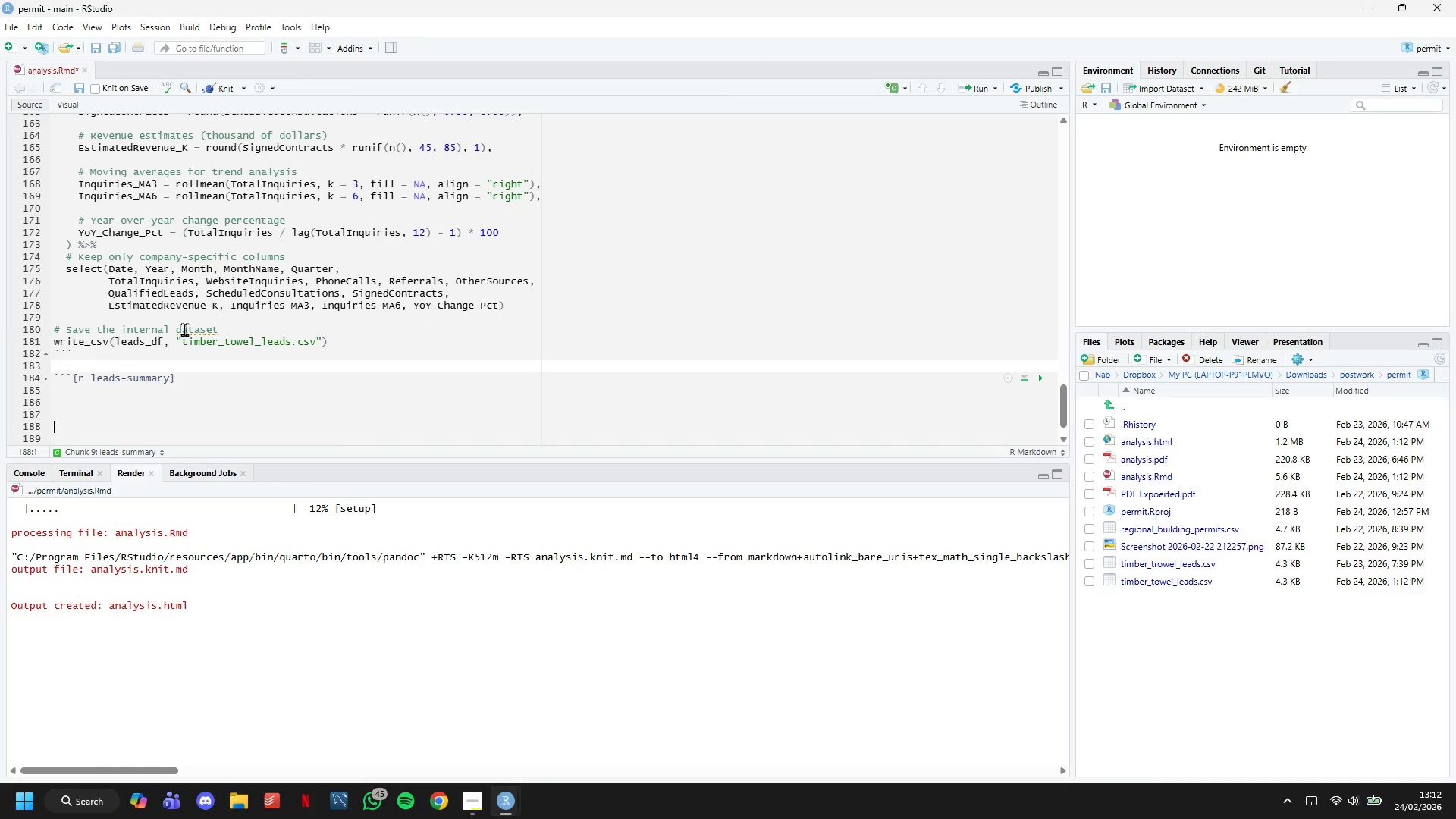 
key(ArrowUp)
 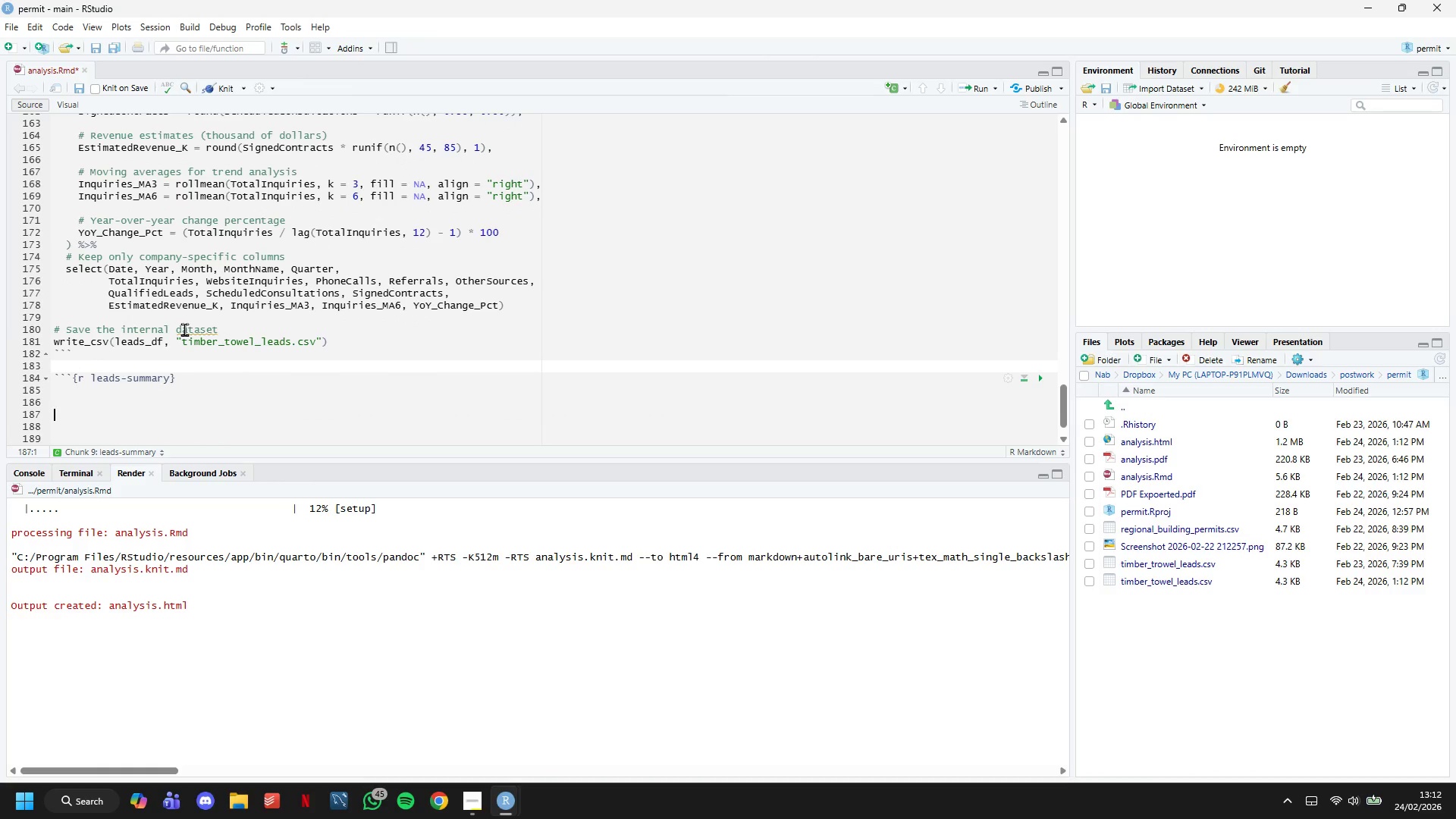 
key(ArrowUp)
 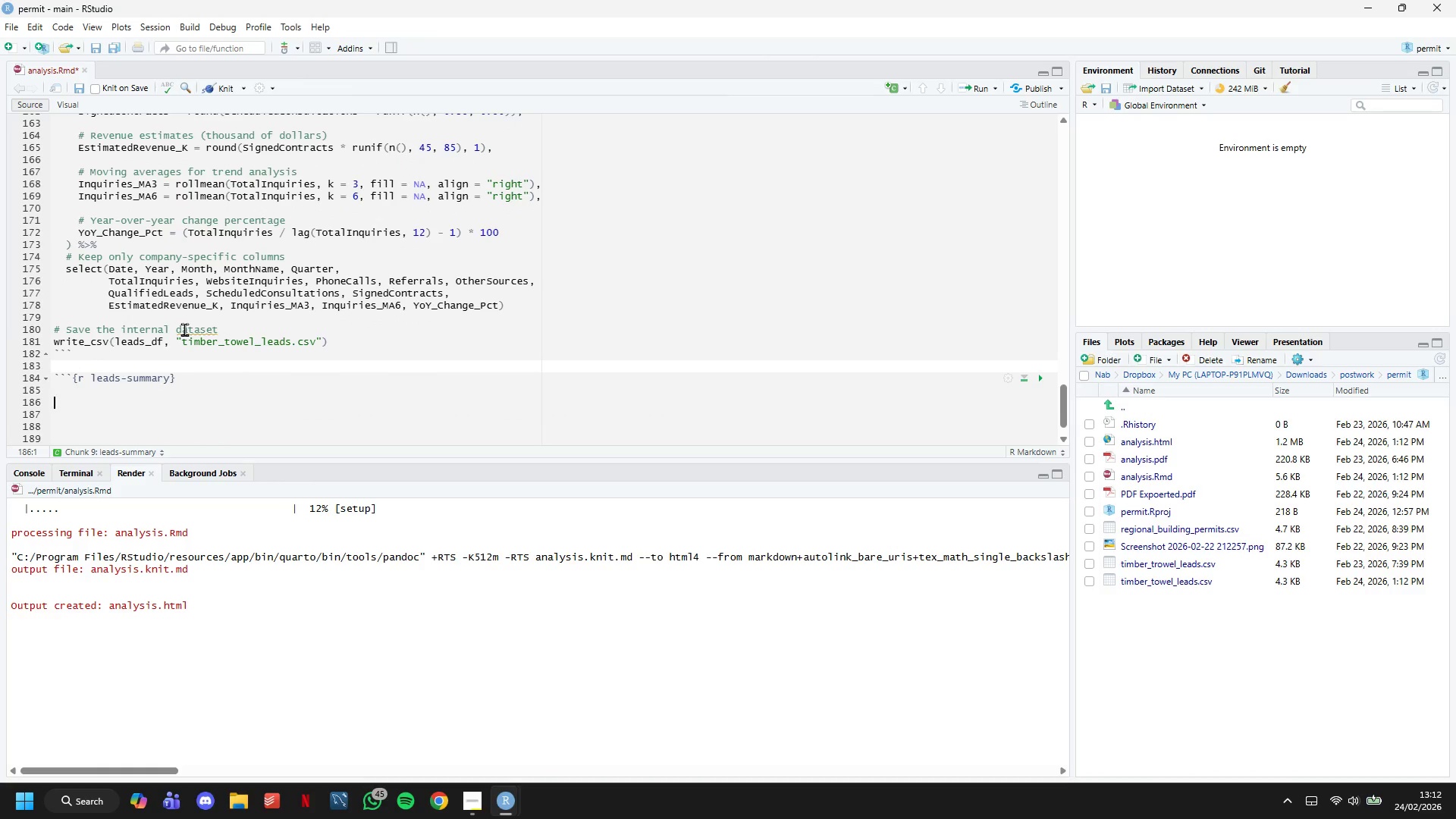 
key(ArrowUp)
 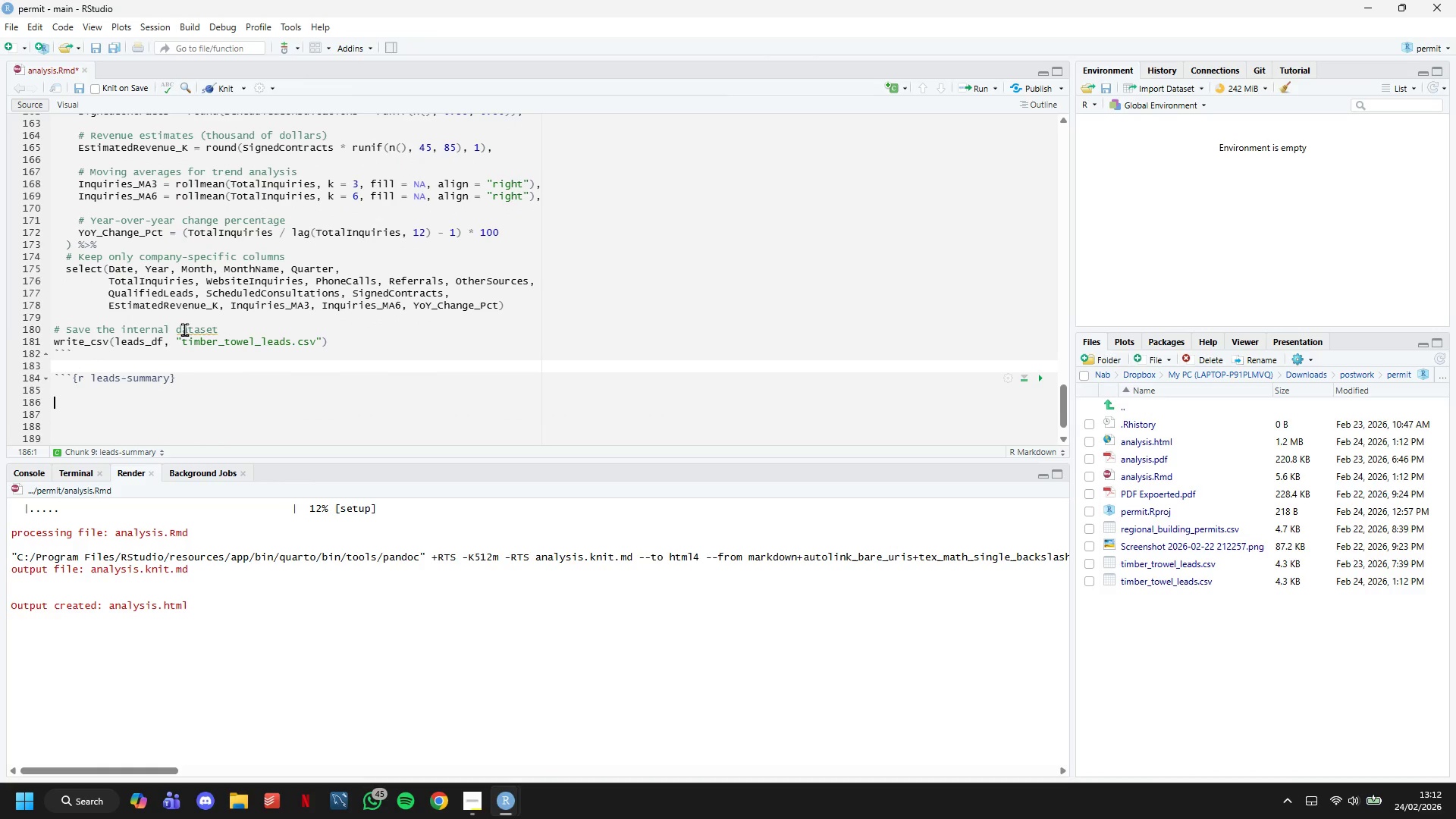 
key(ArrowUp)
 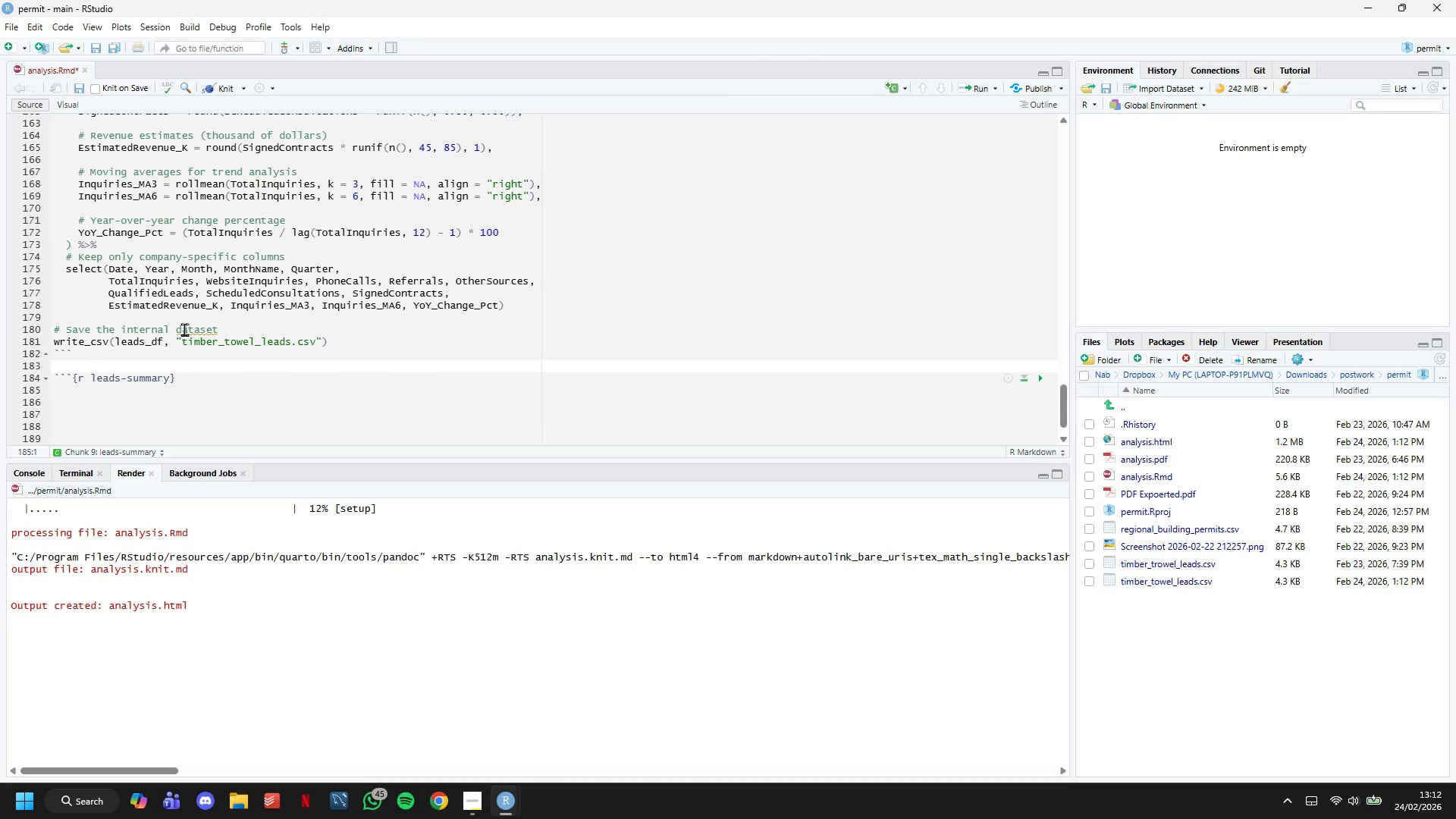 
type(# Dsiplay summary)
 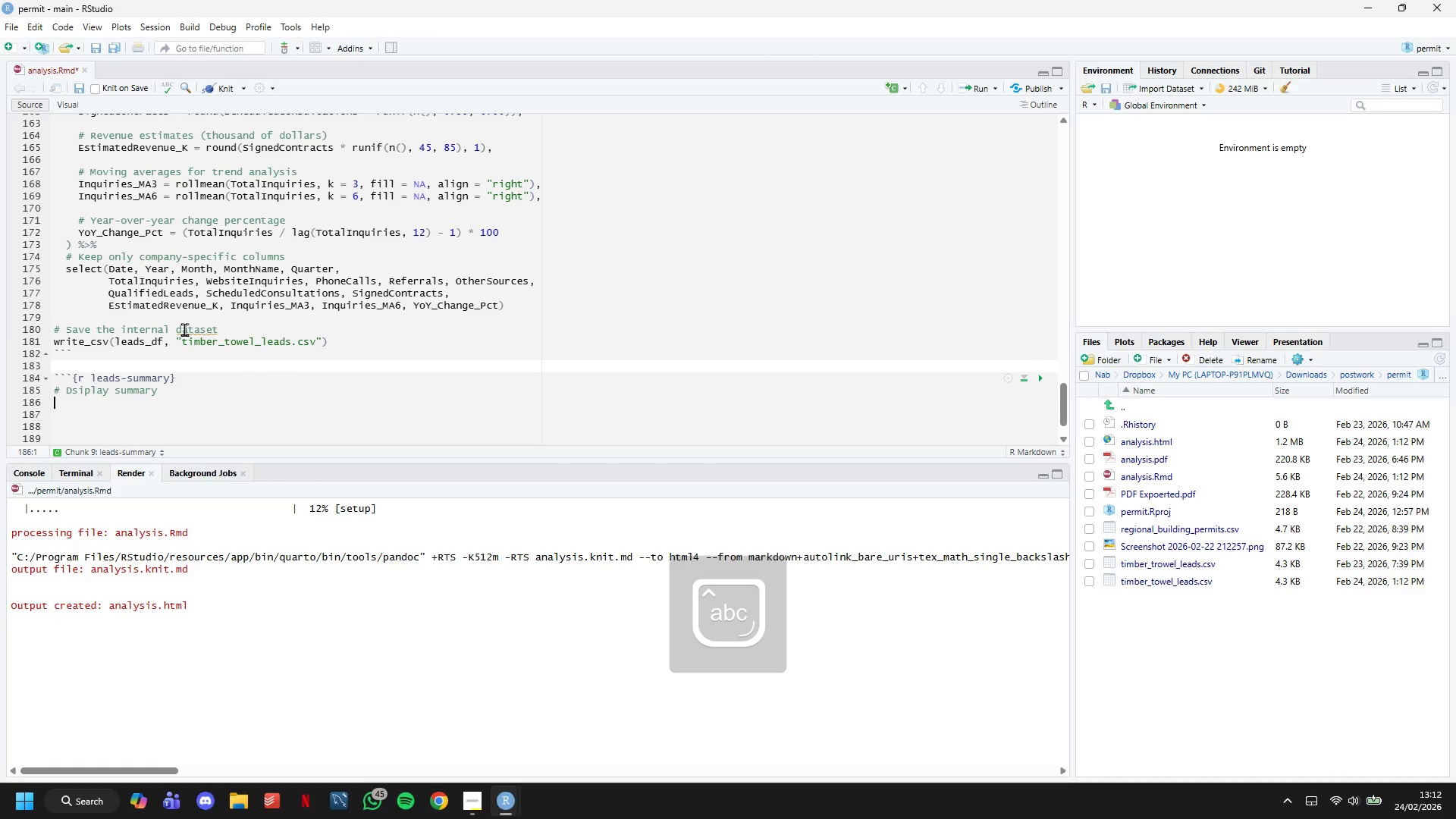 
key(Enter)
 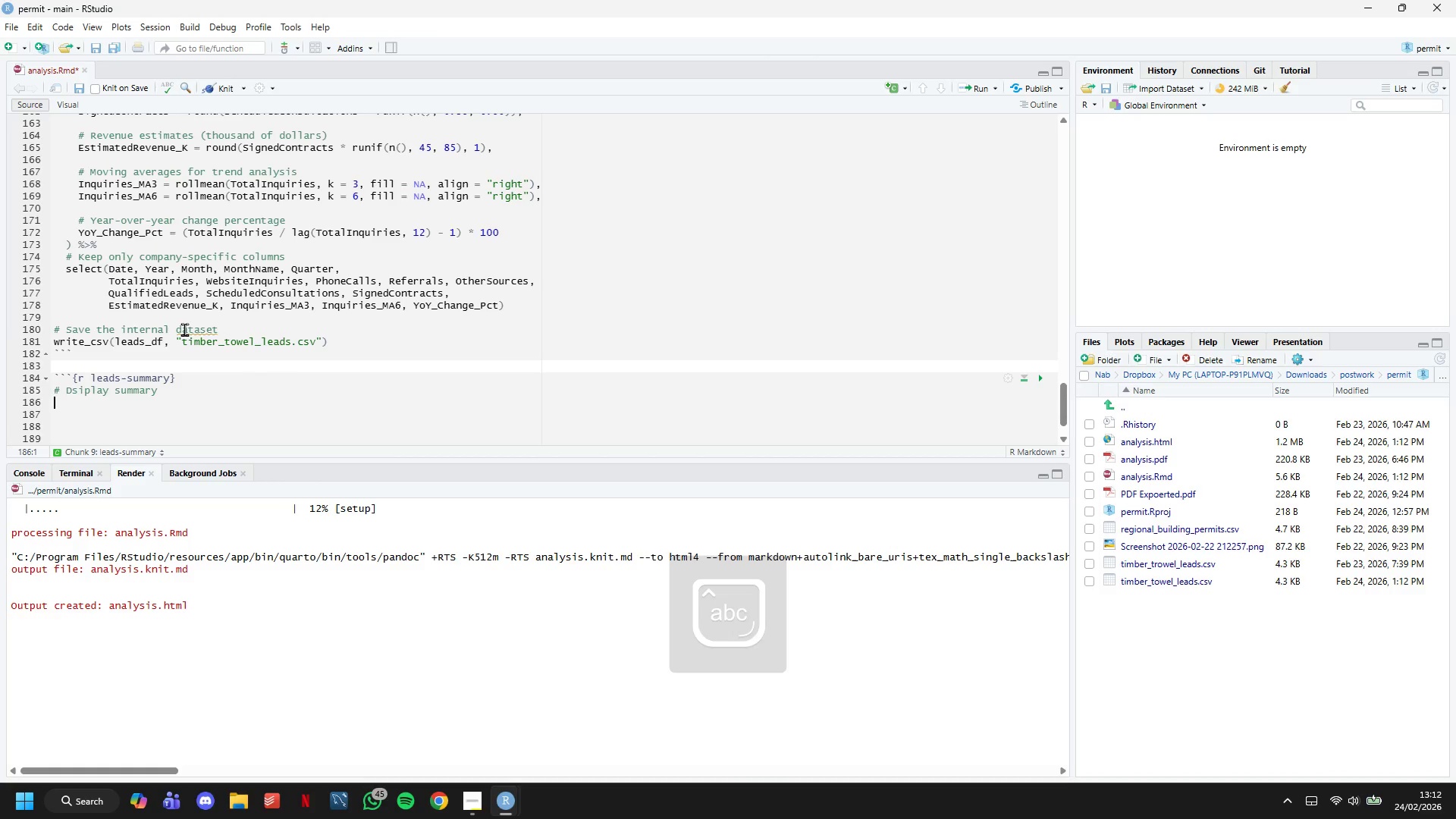 
type(cat("Timber )
 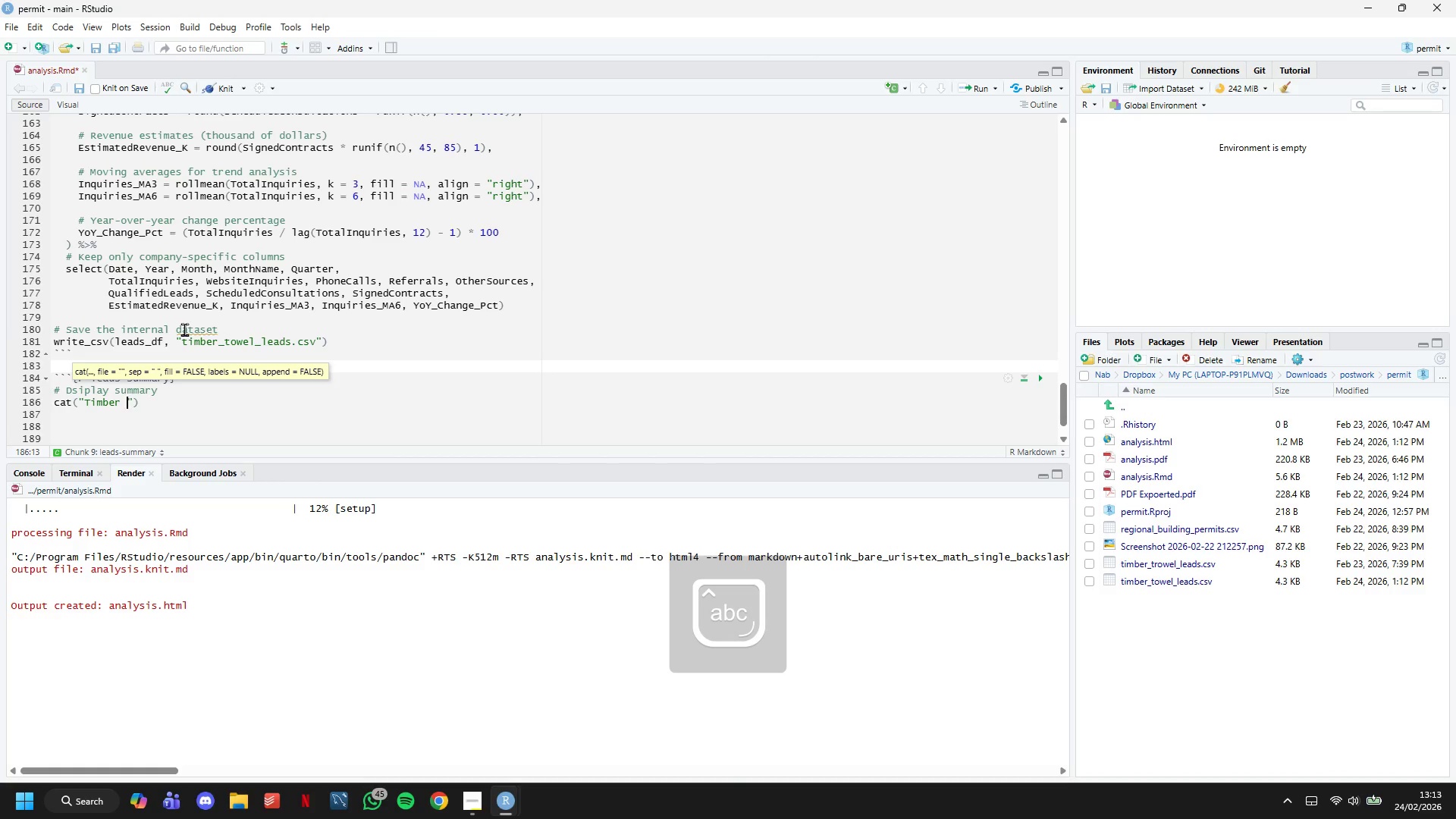 
wait(23.55)
 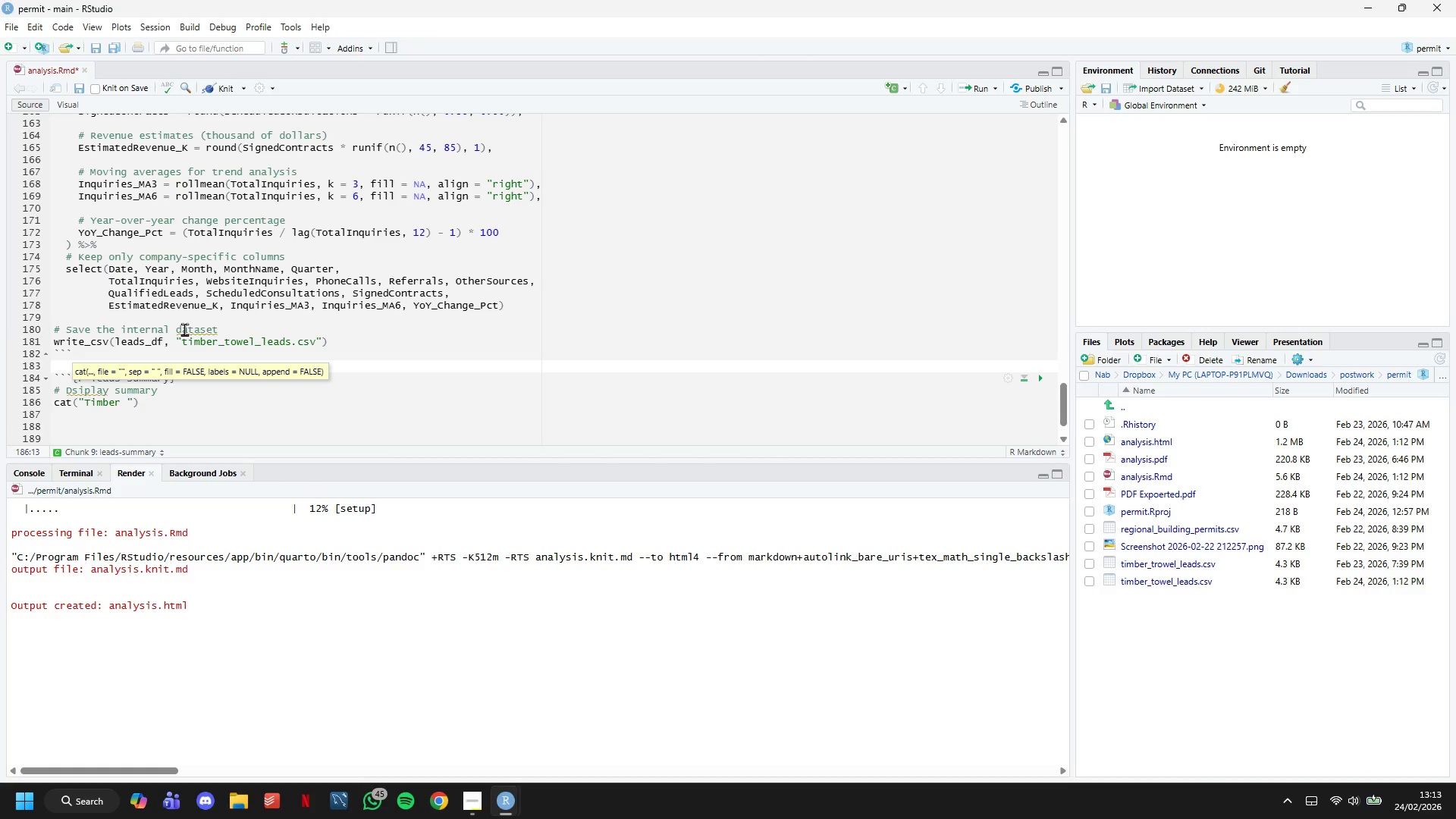 
type(& Trowel Internal Lead Data Generated:)
 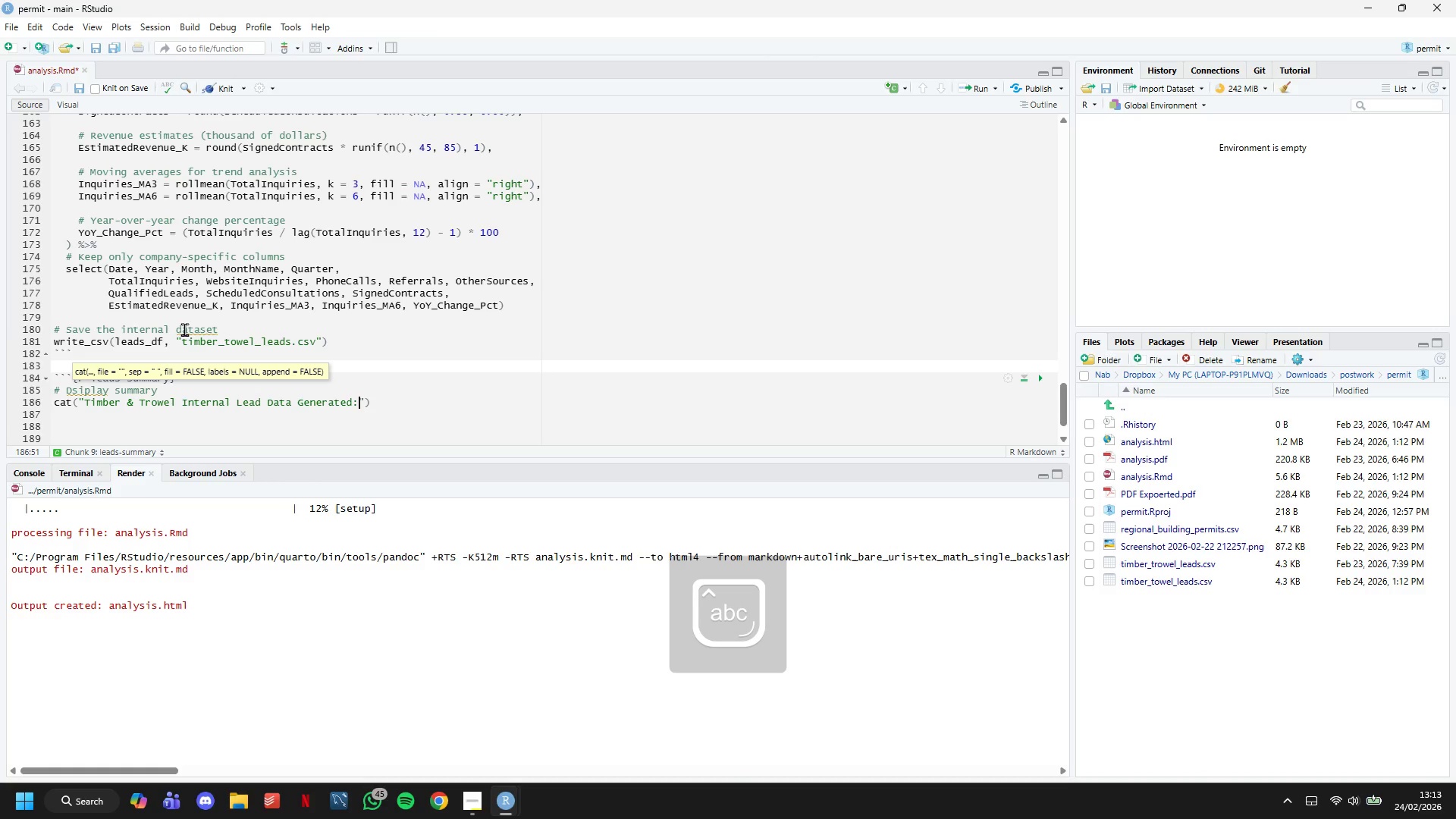 
key(ArrowRight)
 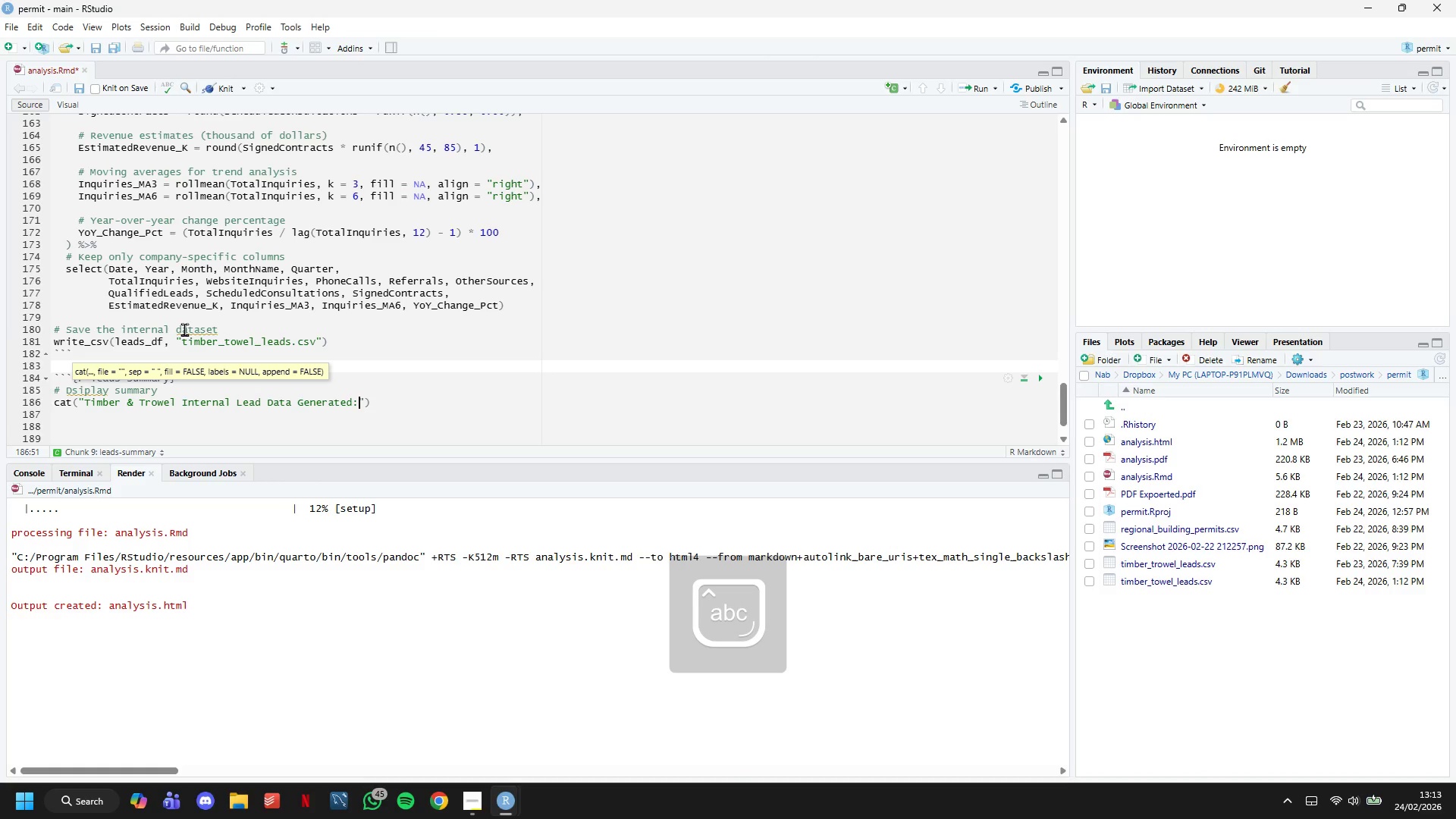 
key(ArrowRight)
 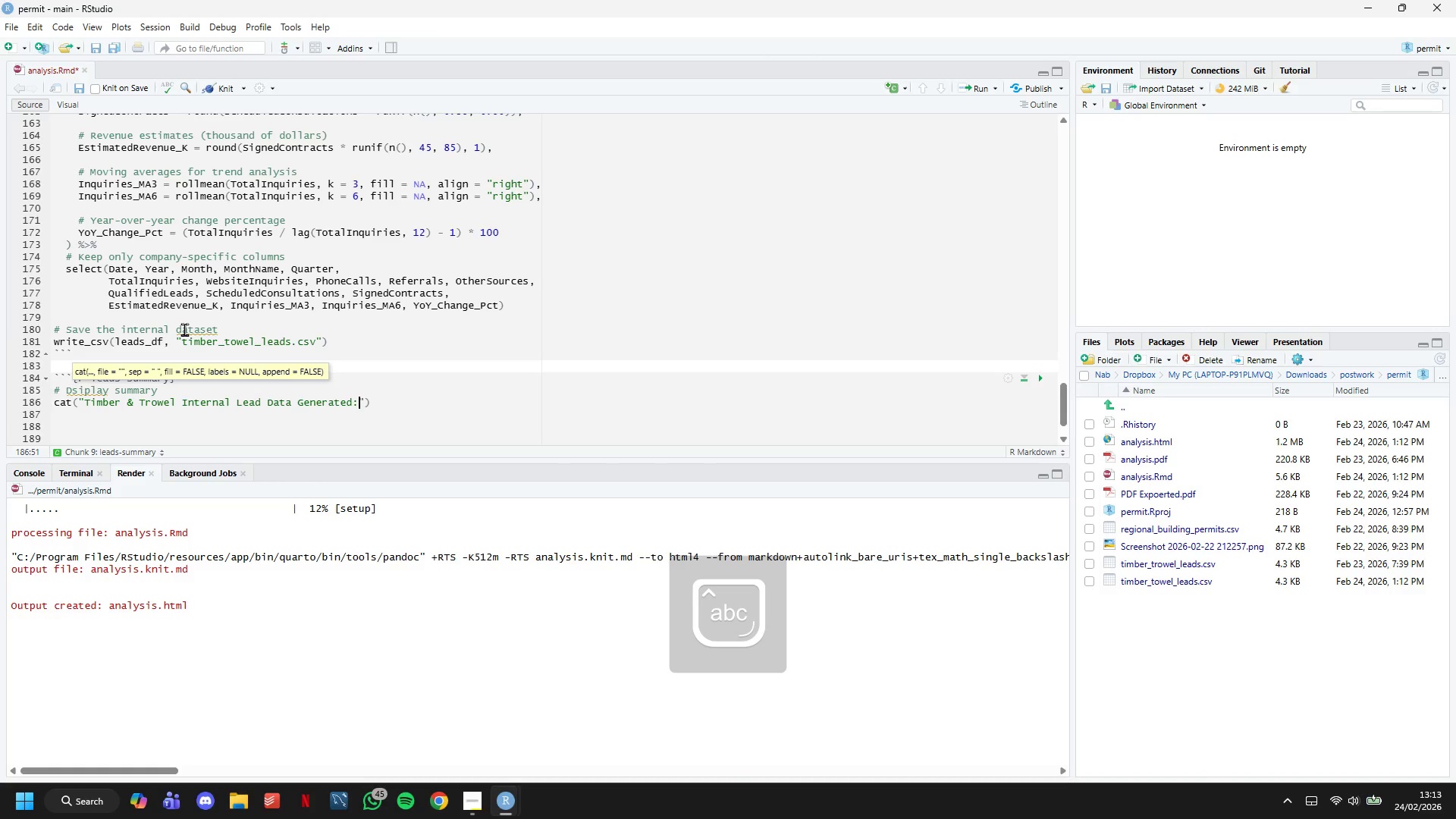 
key(Enter)
 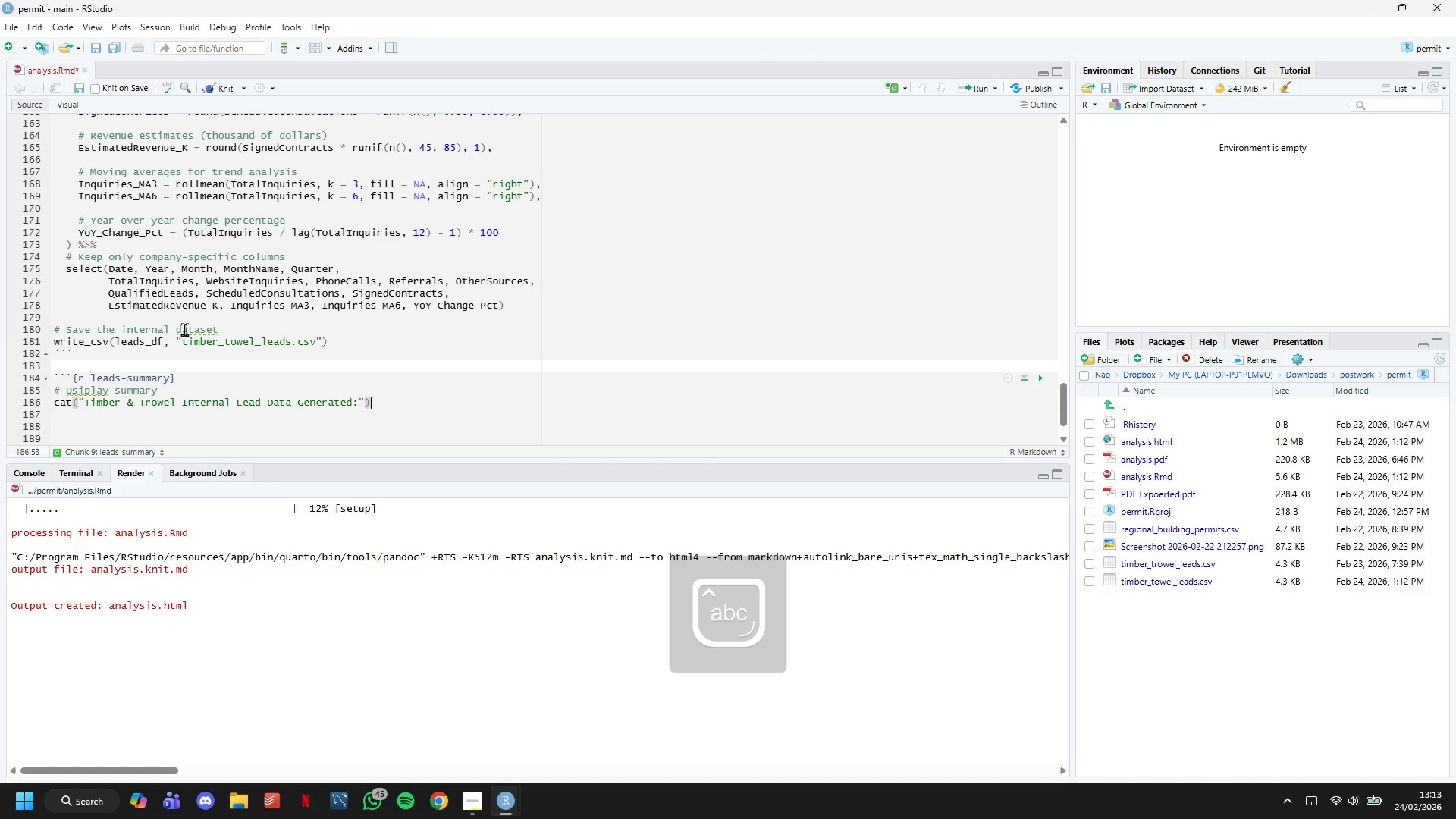 
key(Enter)
 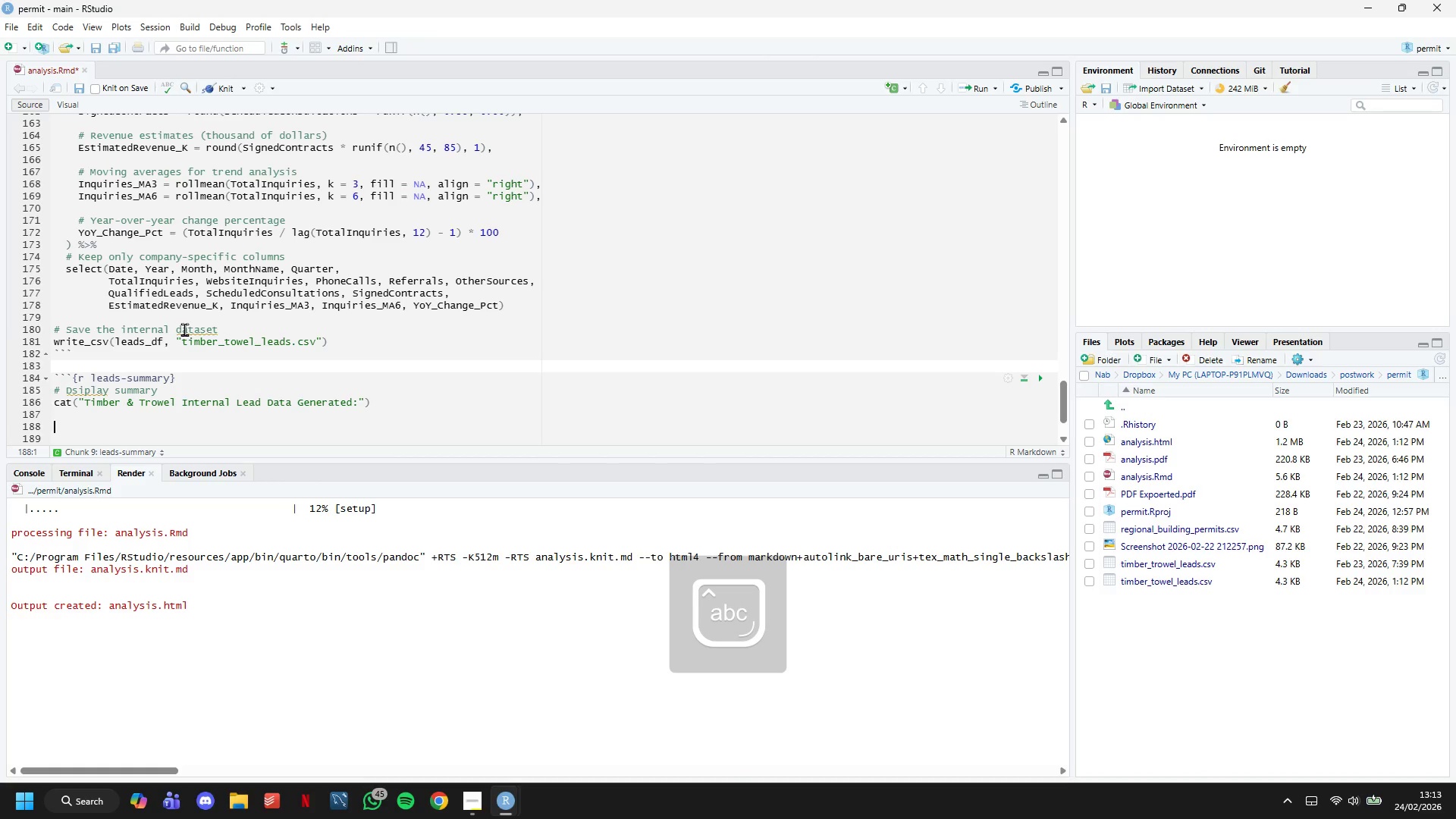 
key(ArrowUp)
 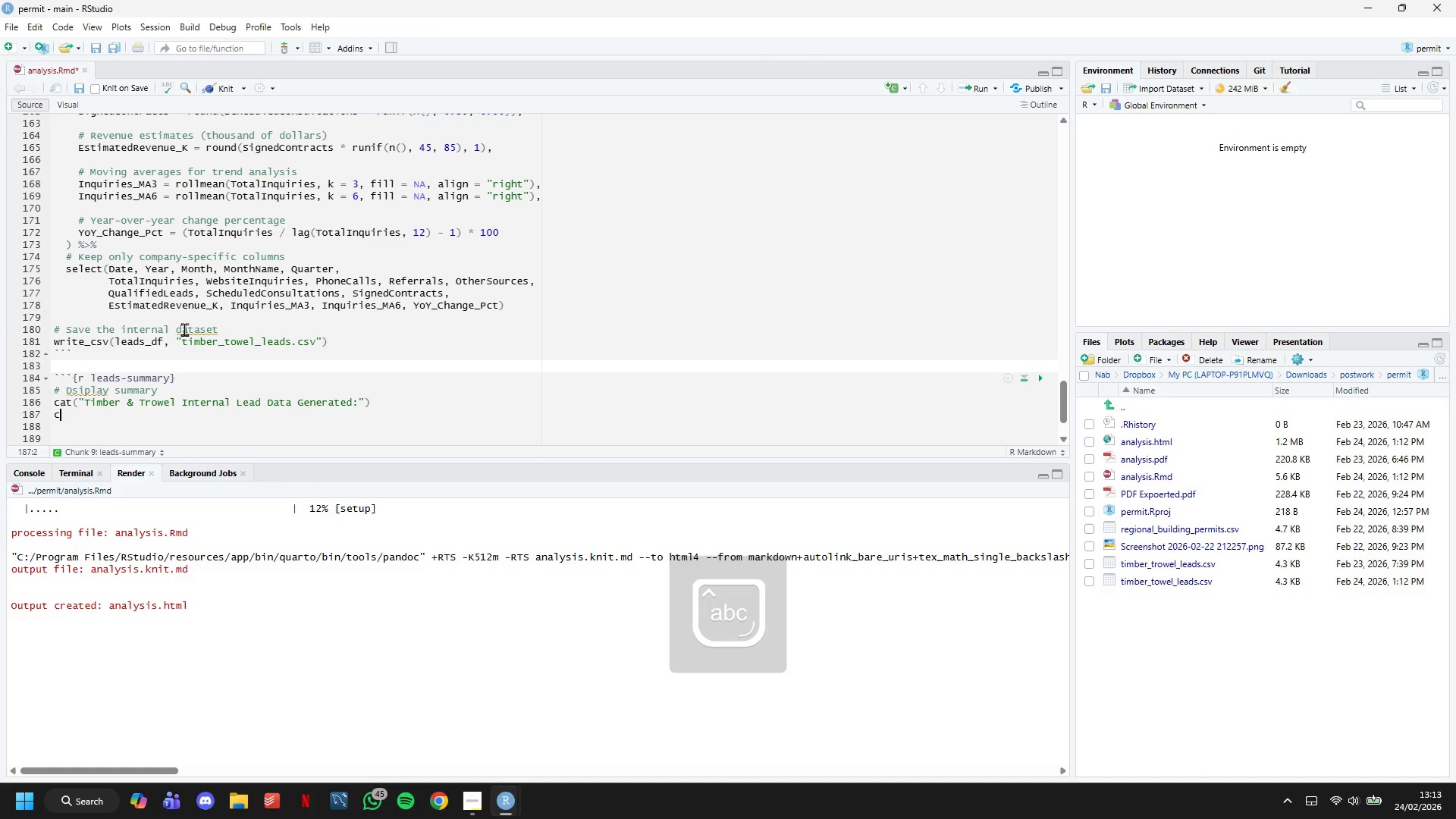 
type(cat(sprintf(" Records: %d months)
 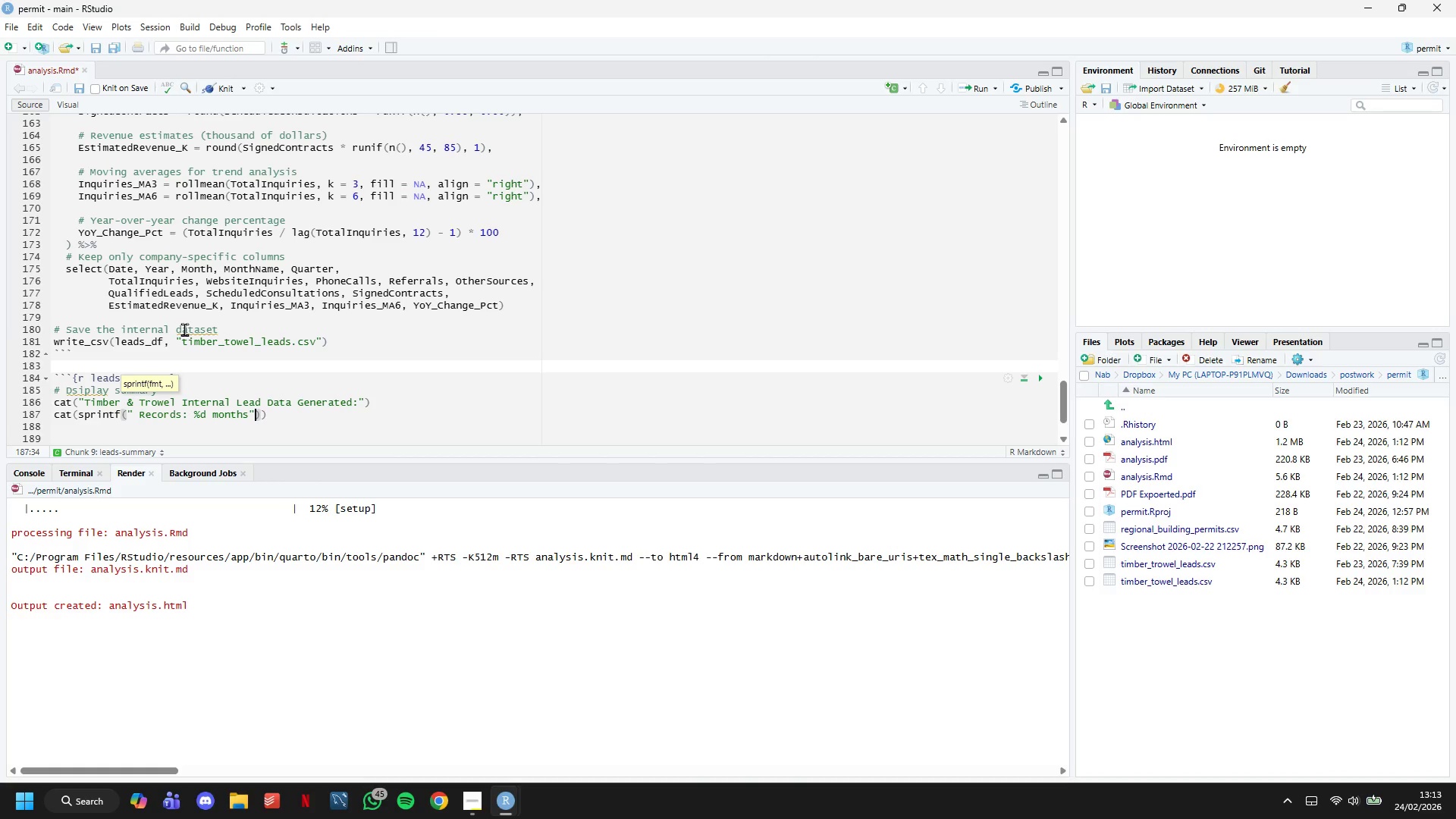 
 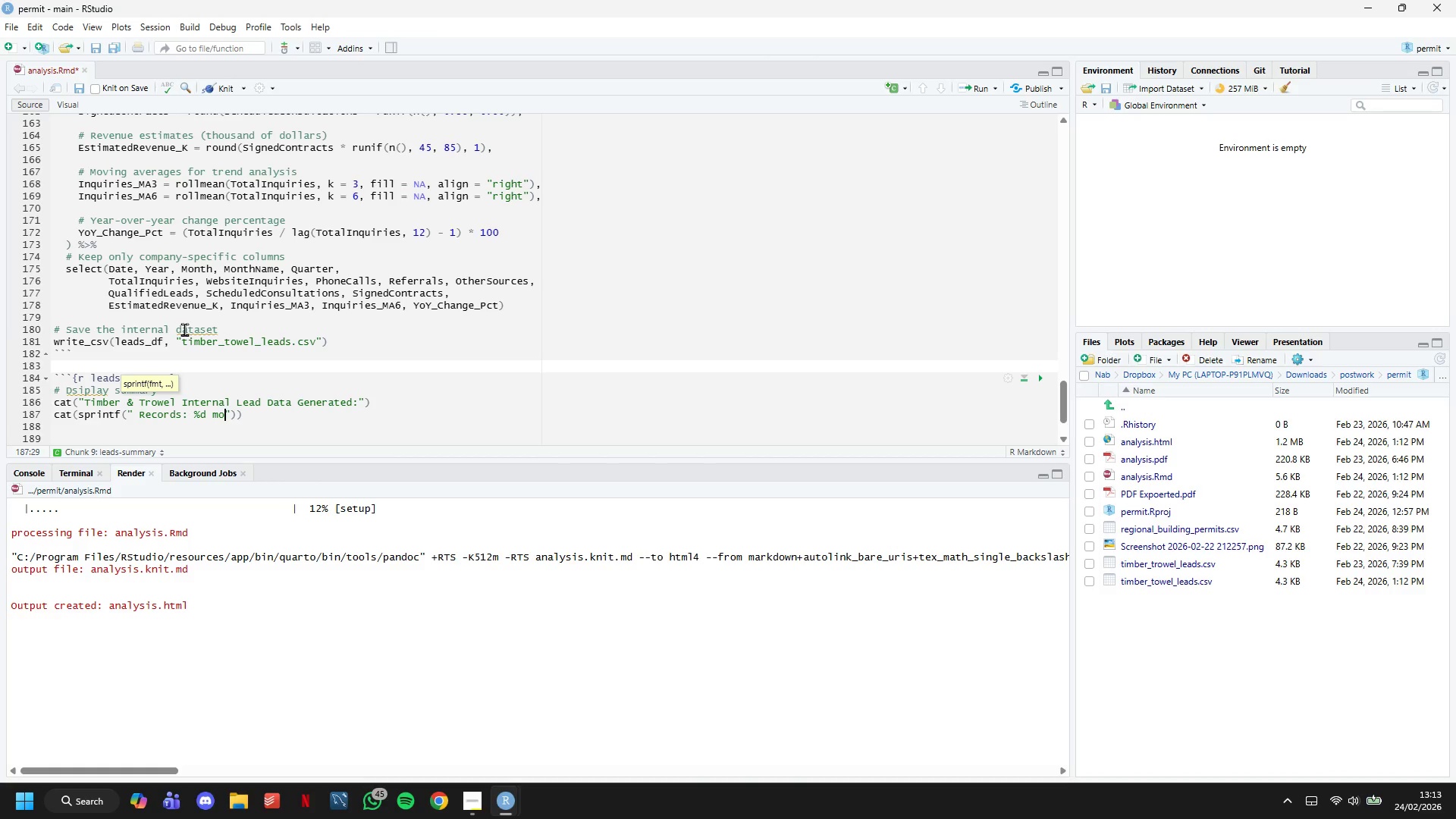 
key(ArrowRight)
 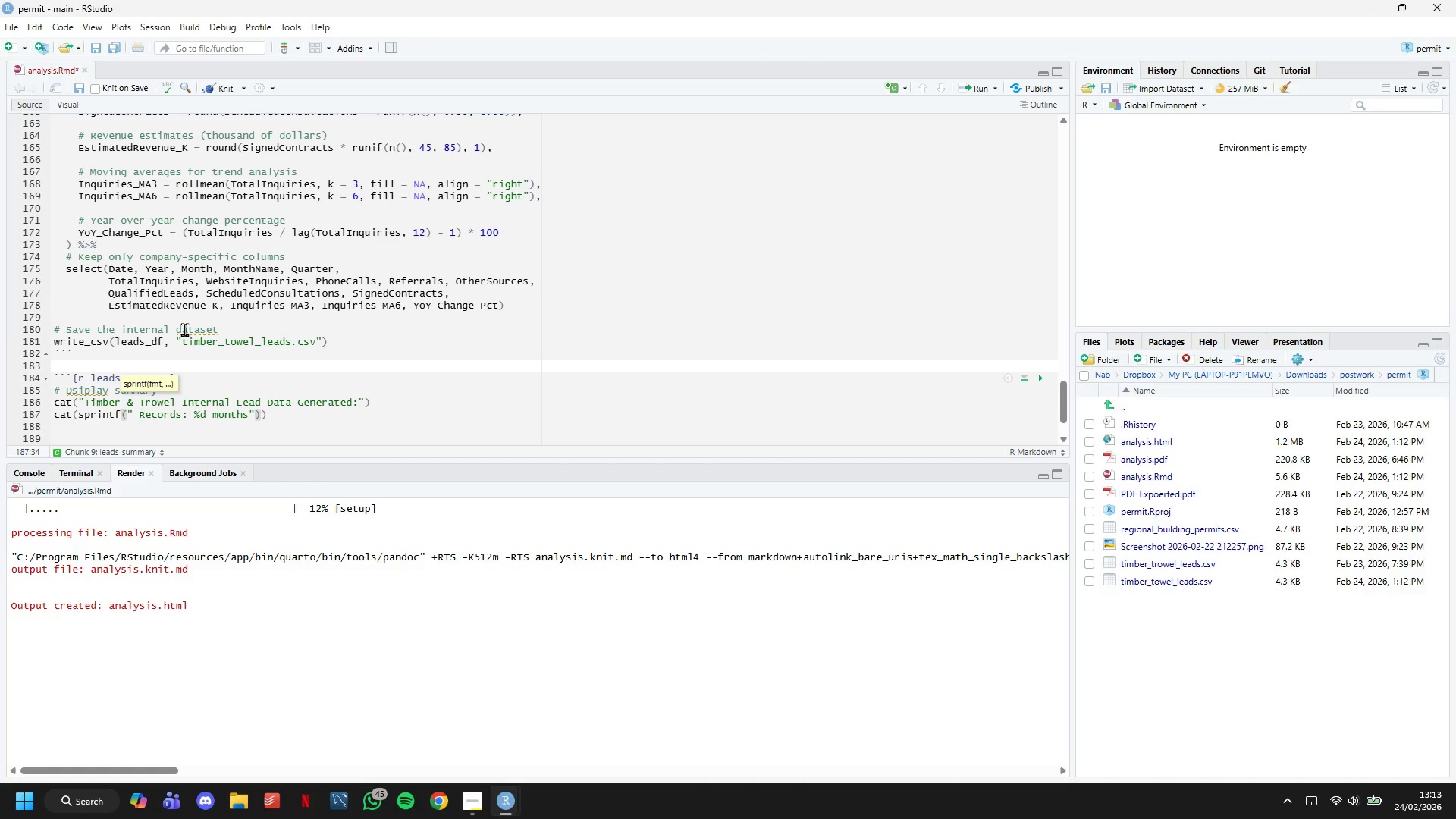 
type(, nrow(leads_df)
 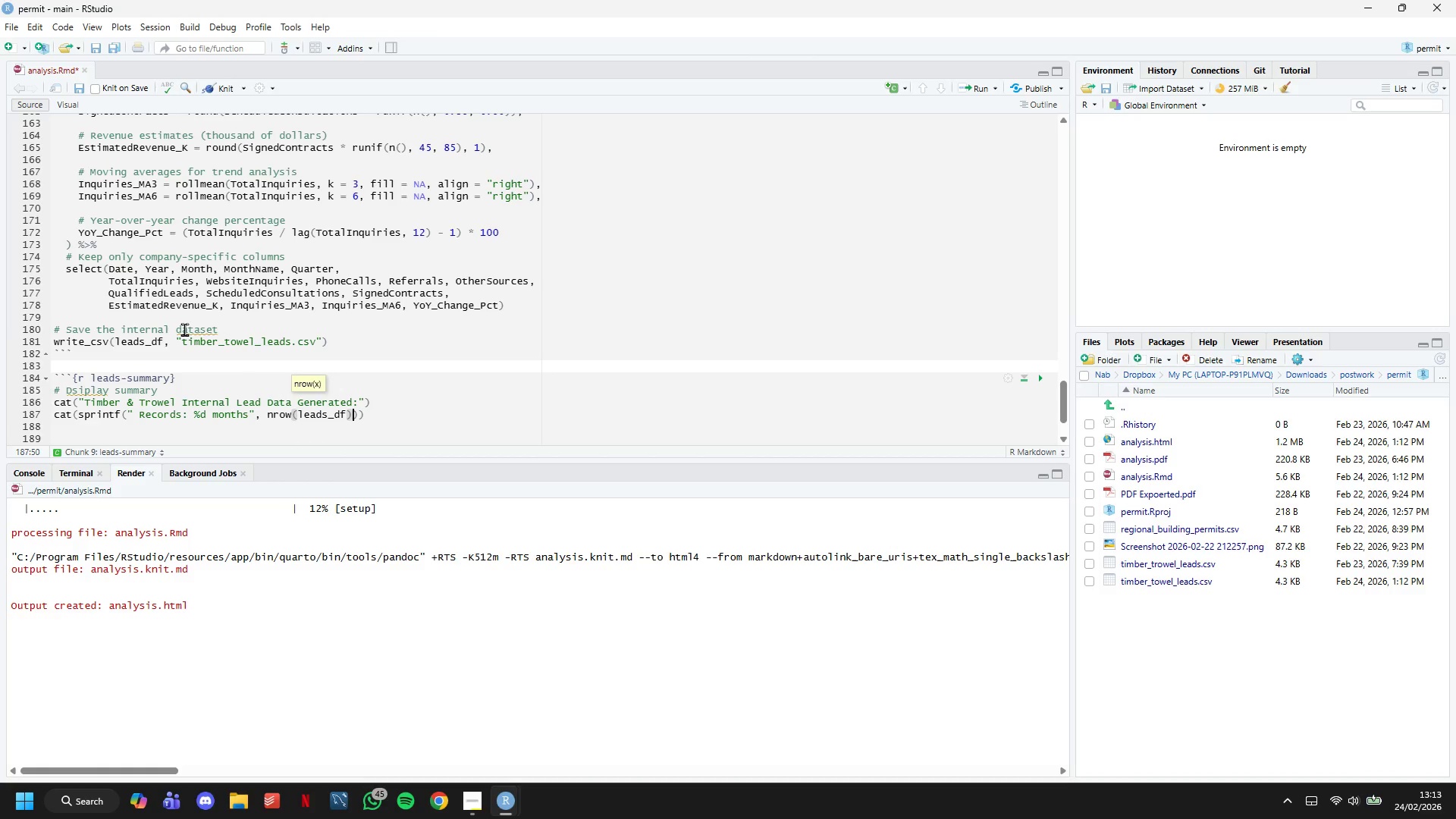 
 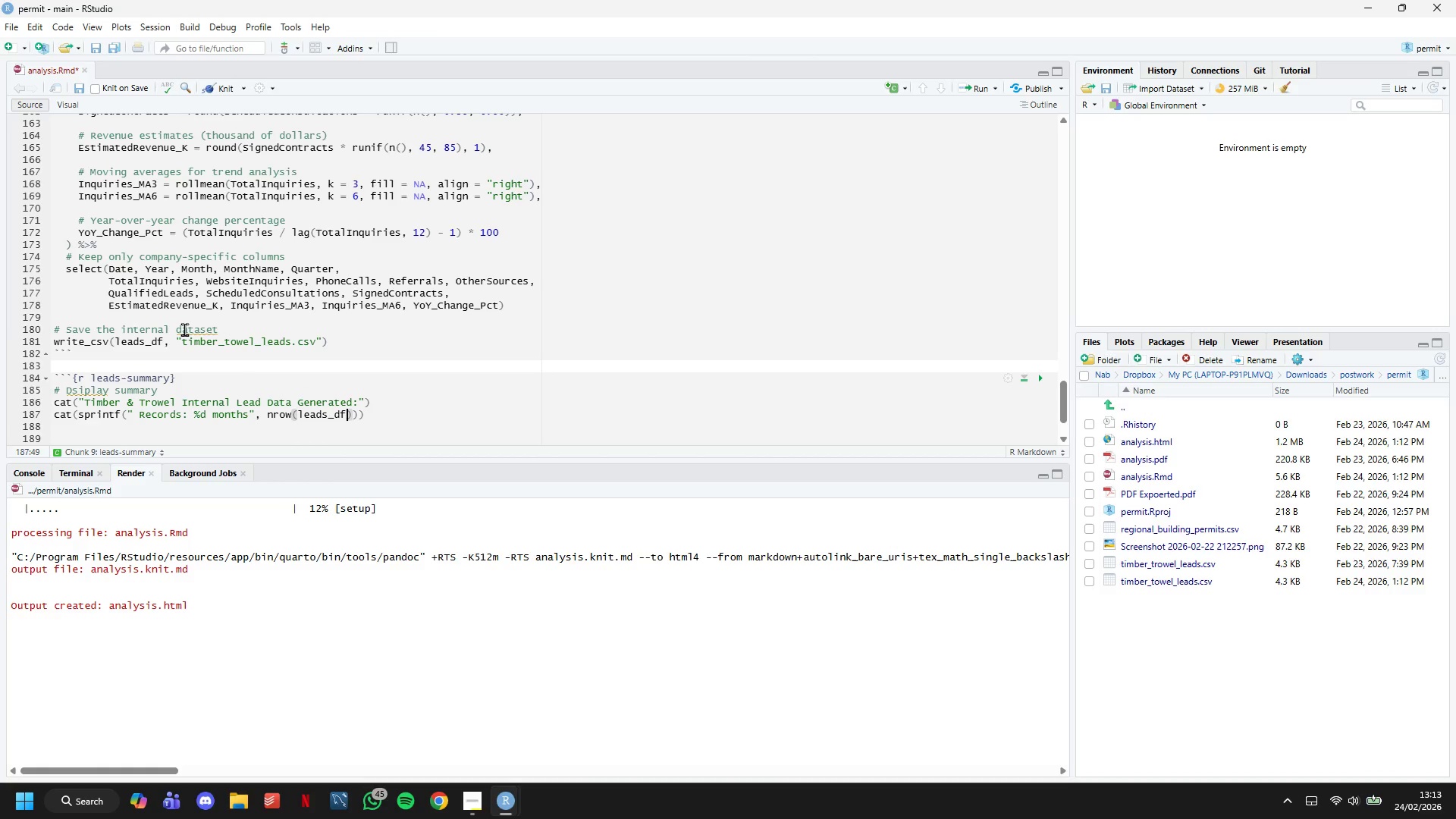 
key(ArrowRight)
 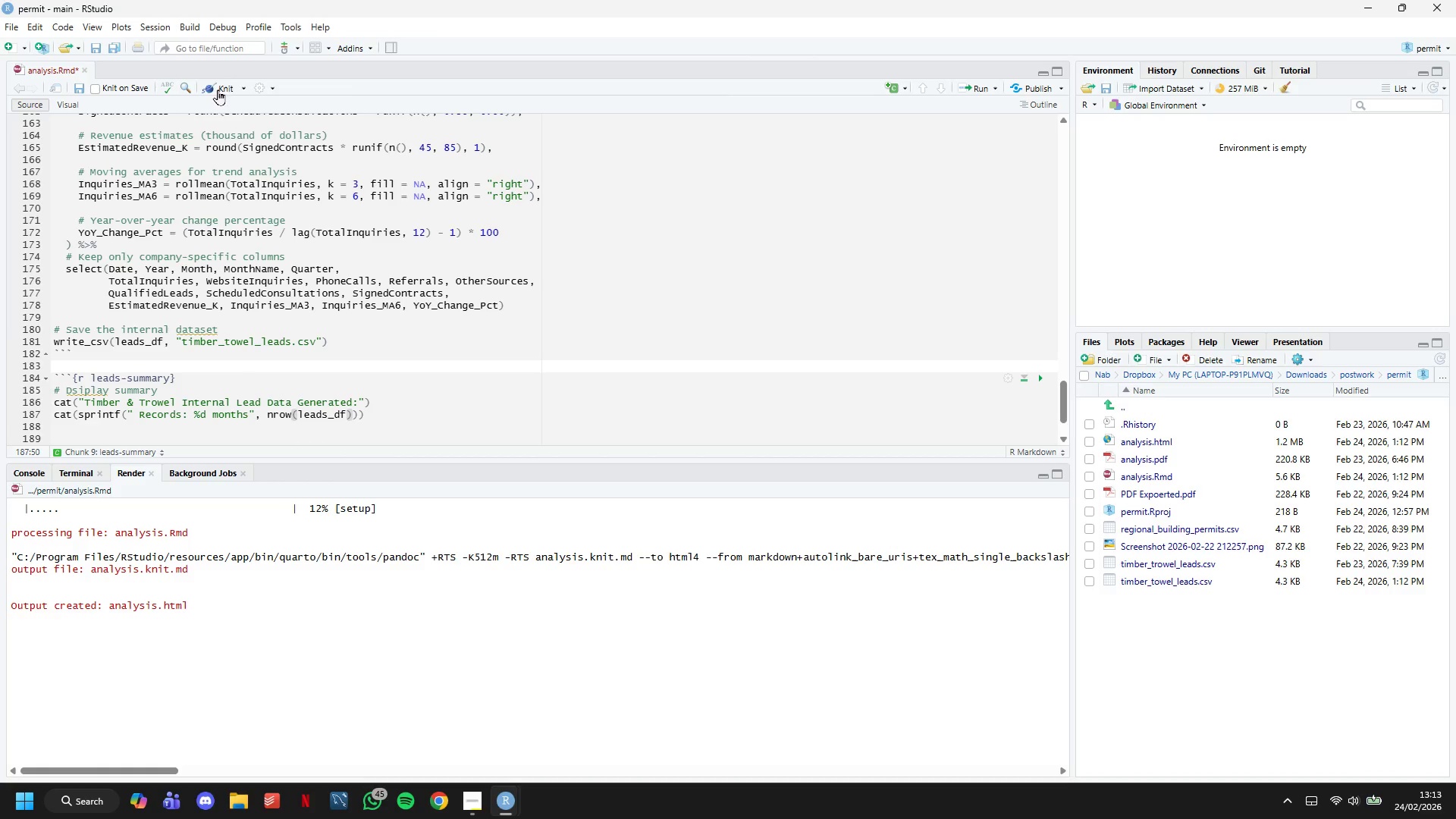 
left_click([234, 93])
 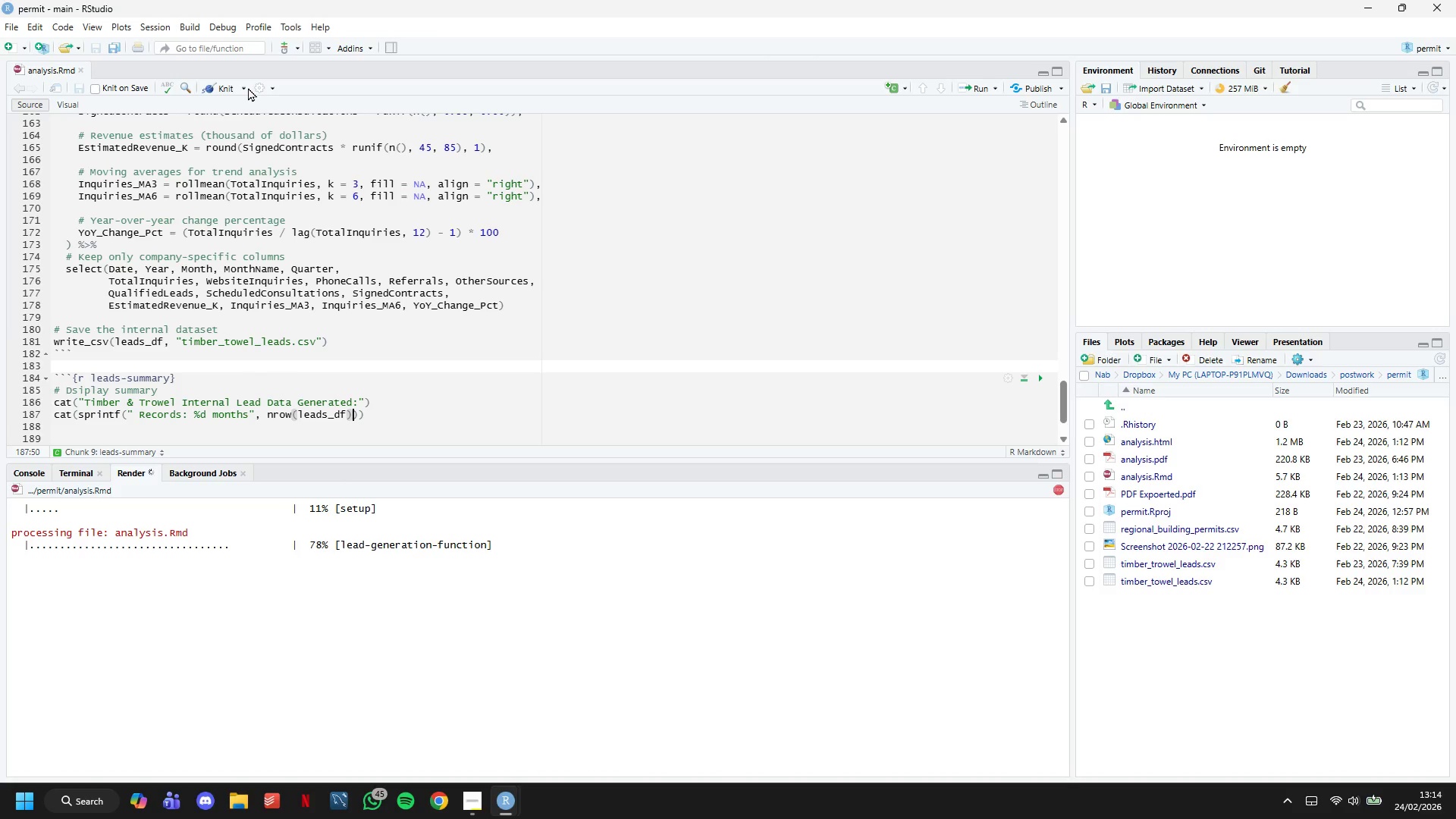 
wait(12.83)
 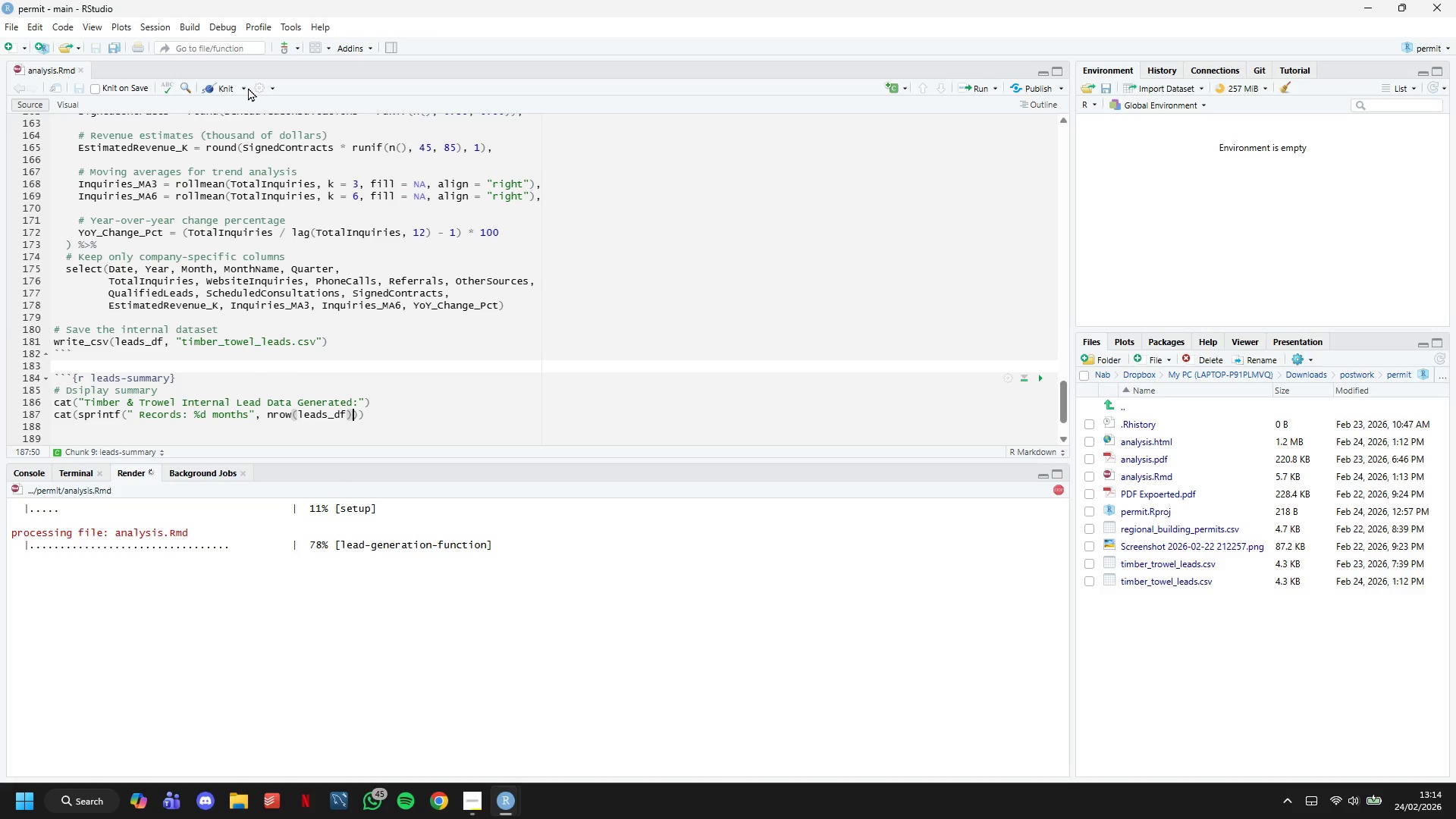 
scroll: coordinate [702, 441], scroll_direction: down, amount: 6.0
 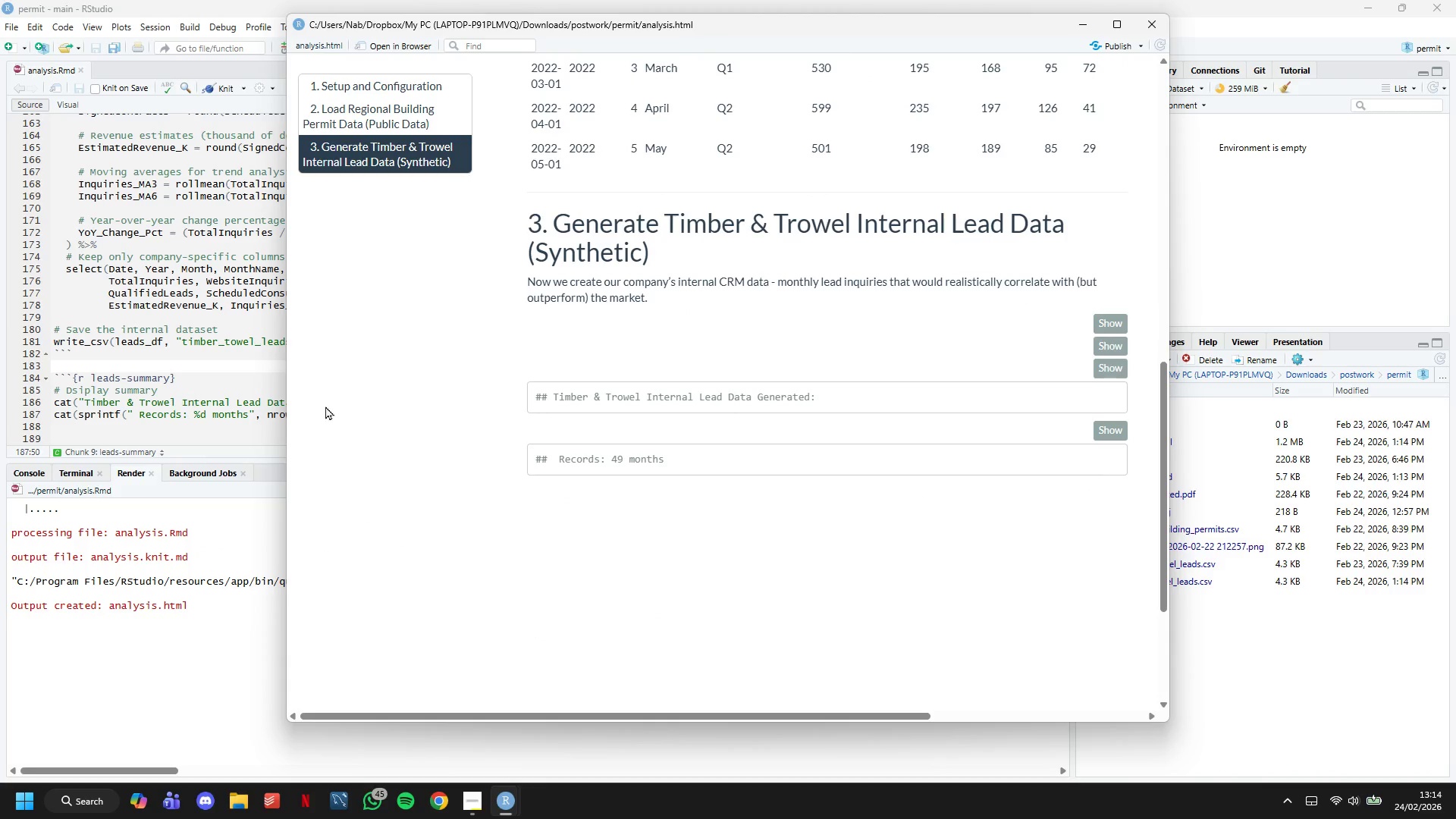 
left_click([261, 410])
 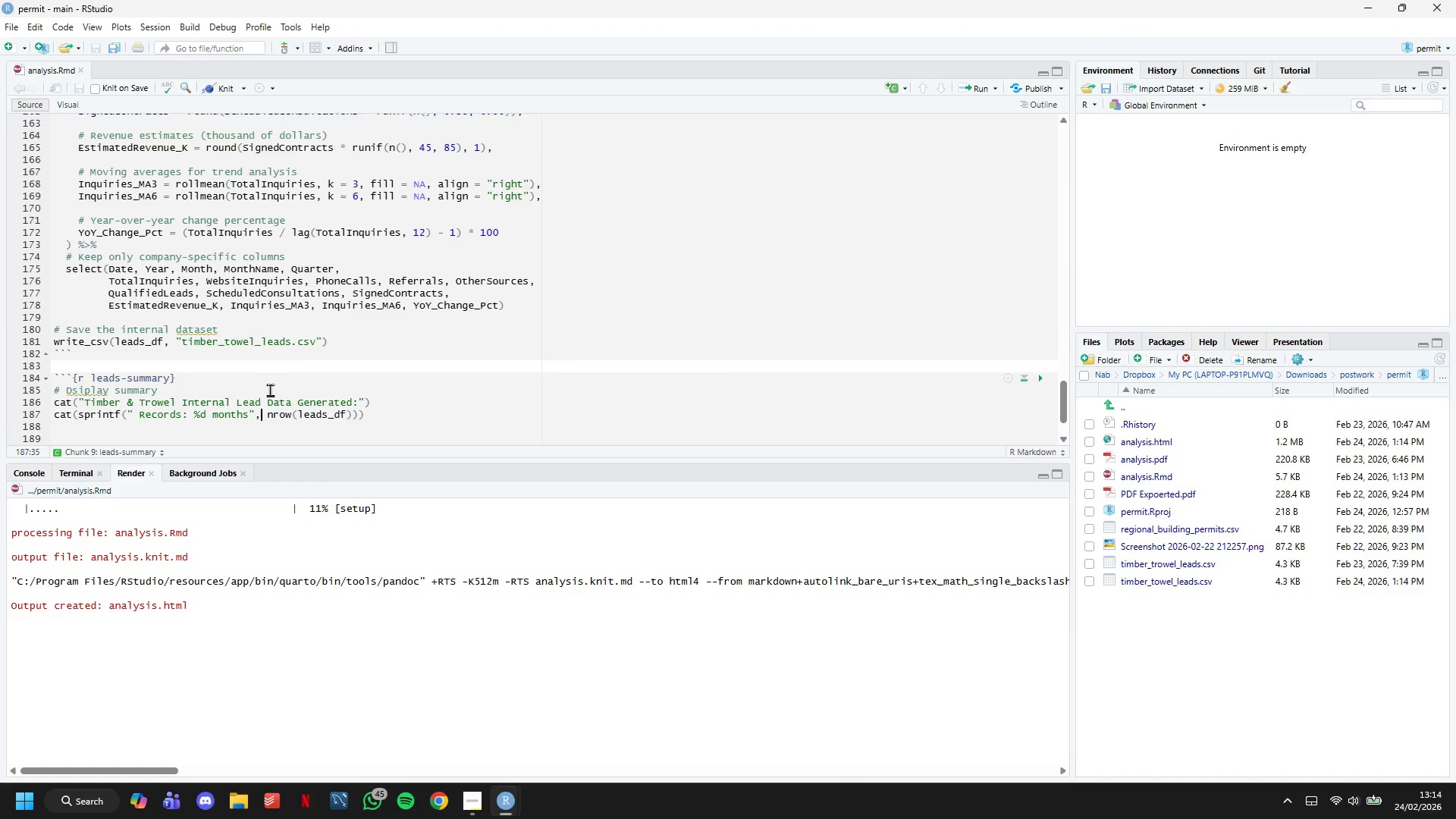 
scroll: coordinate [298, 348], scroll_direction: down, amount: 4.0
 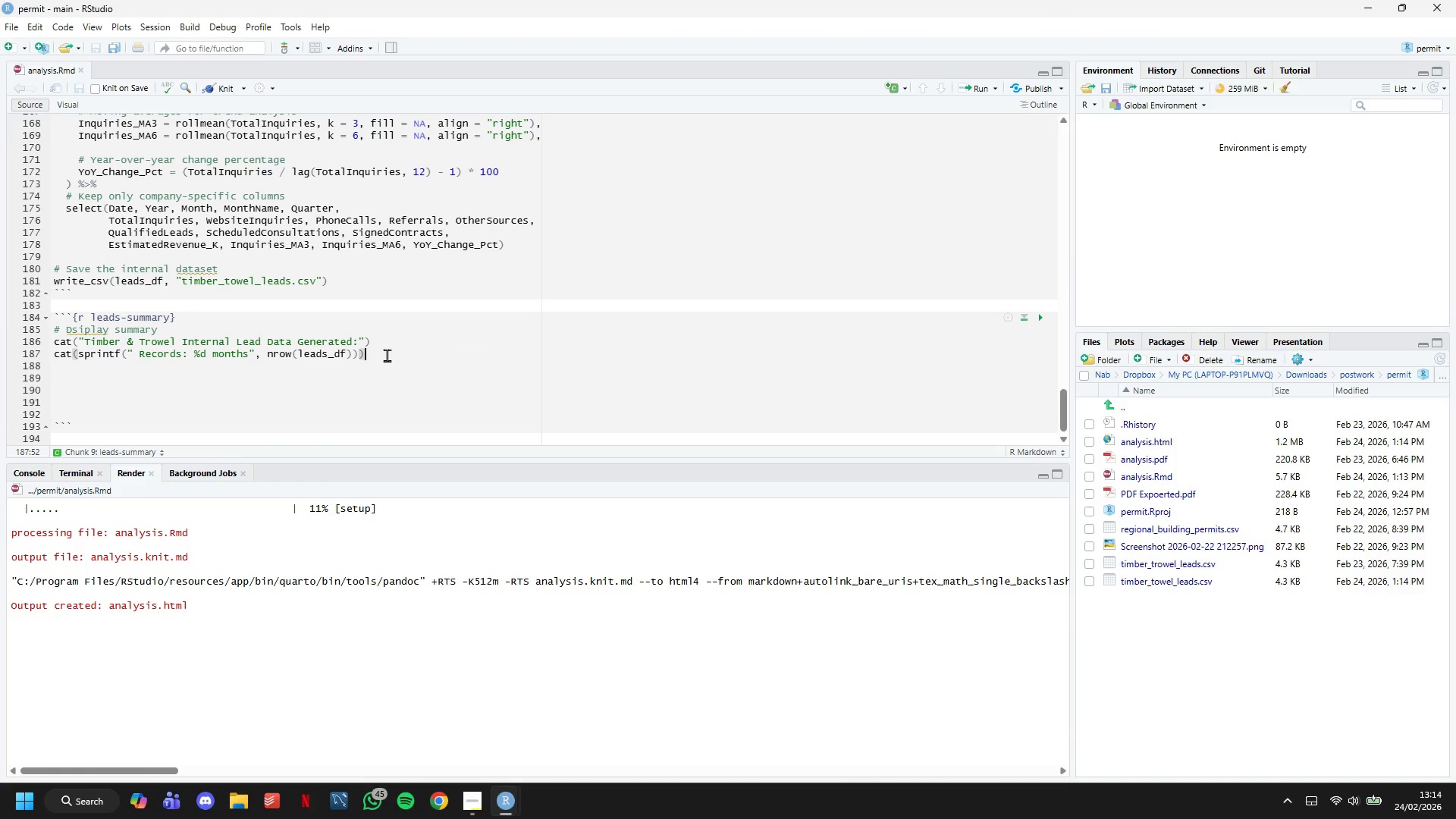 
key(Enter)
 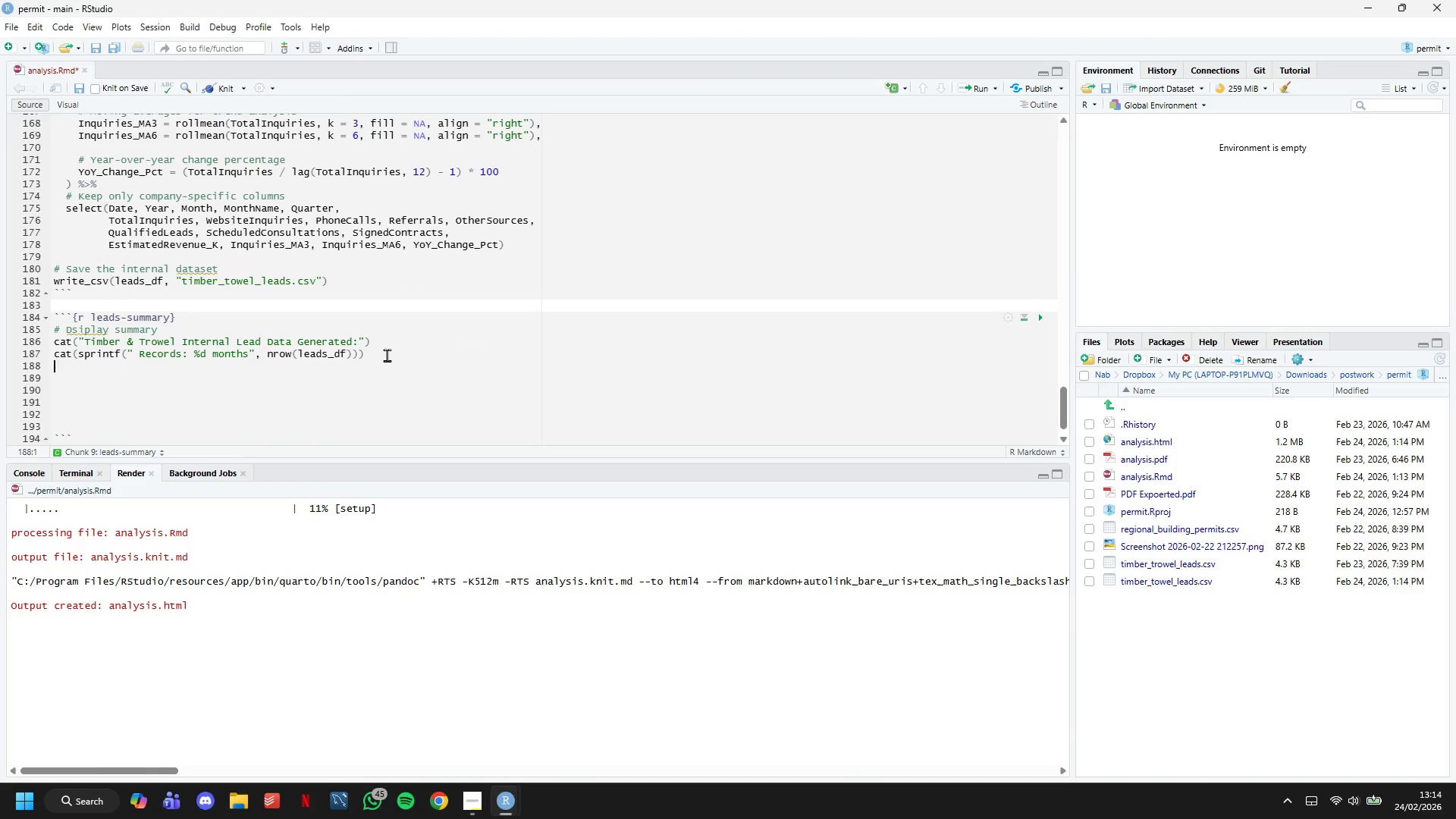 
key(Enter)
 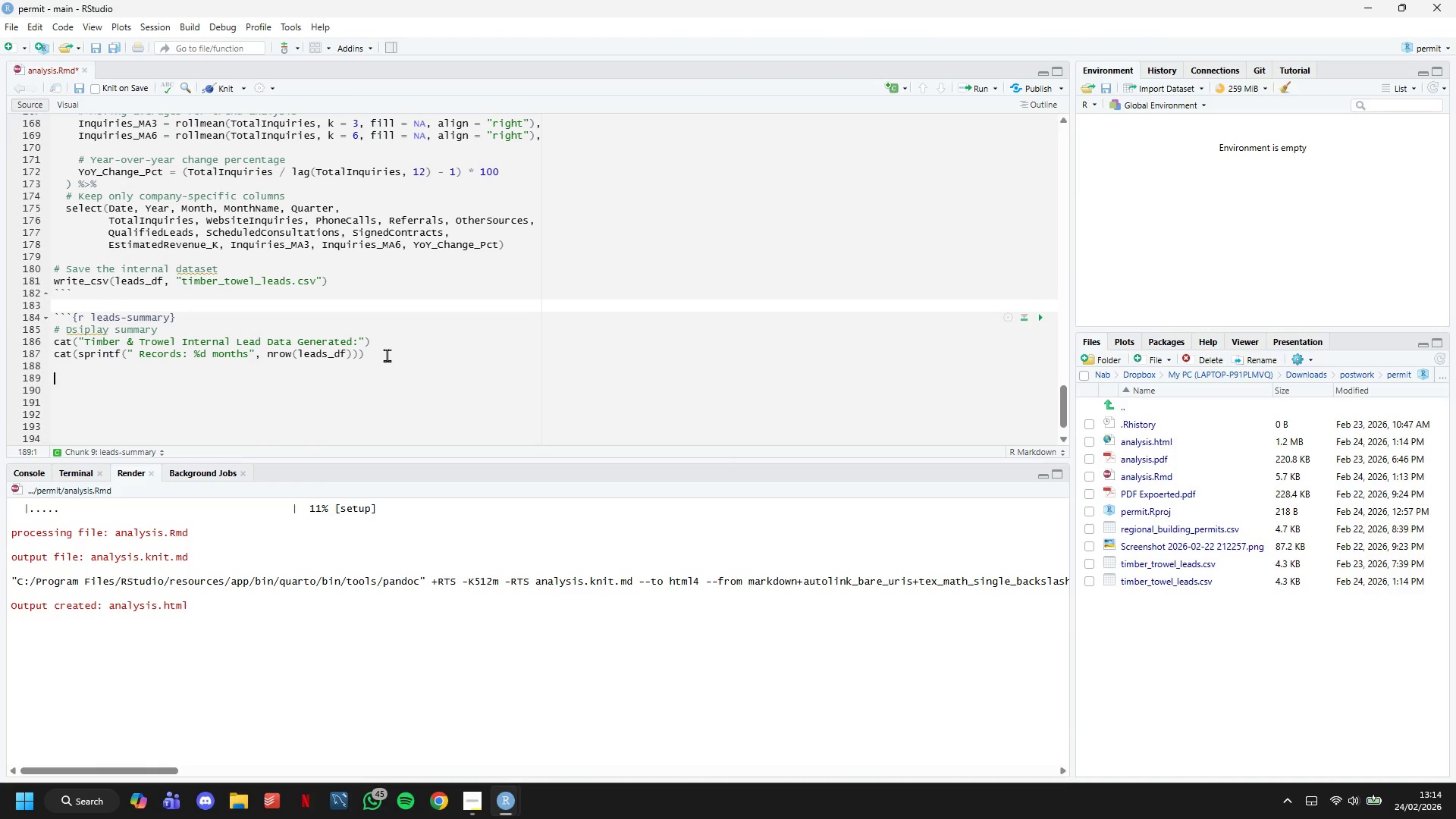 
key(Enter)
 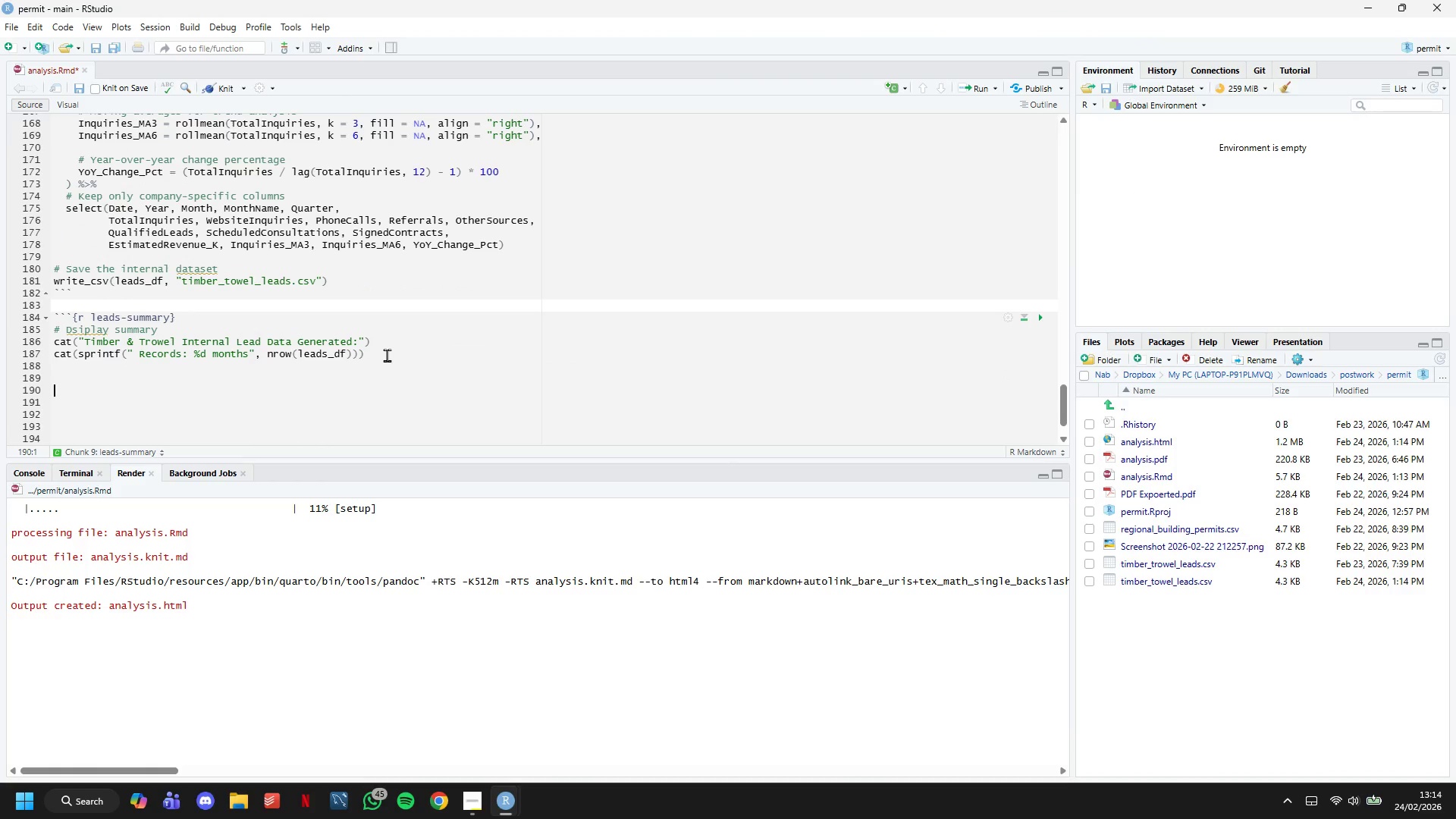 
key(Enter)
 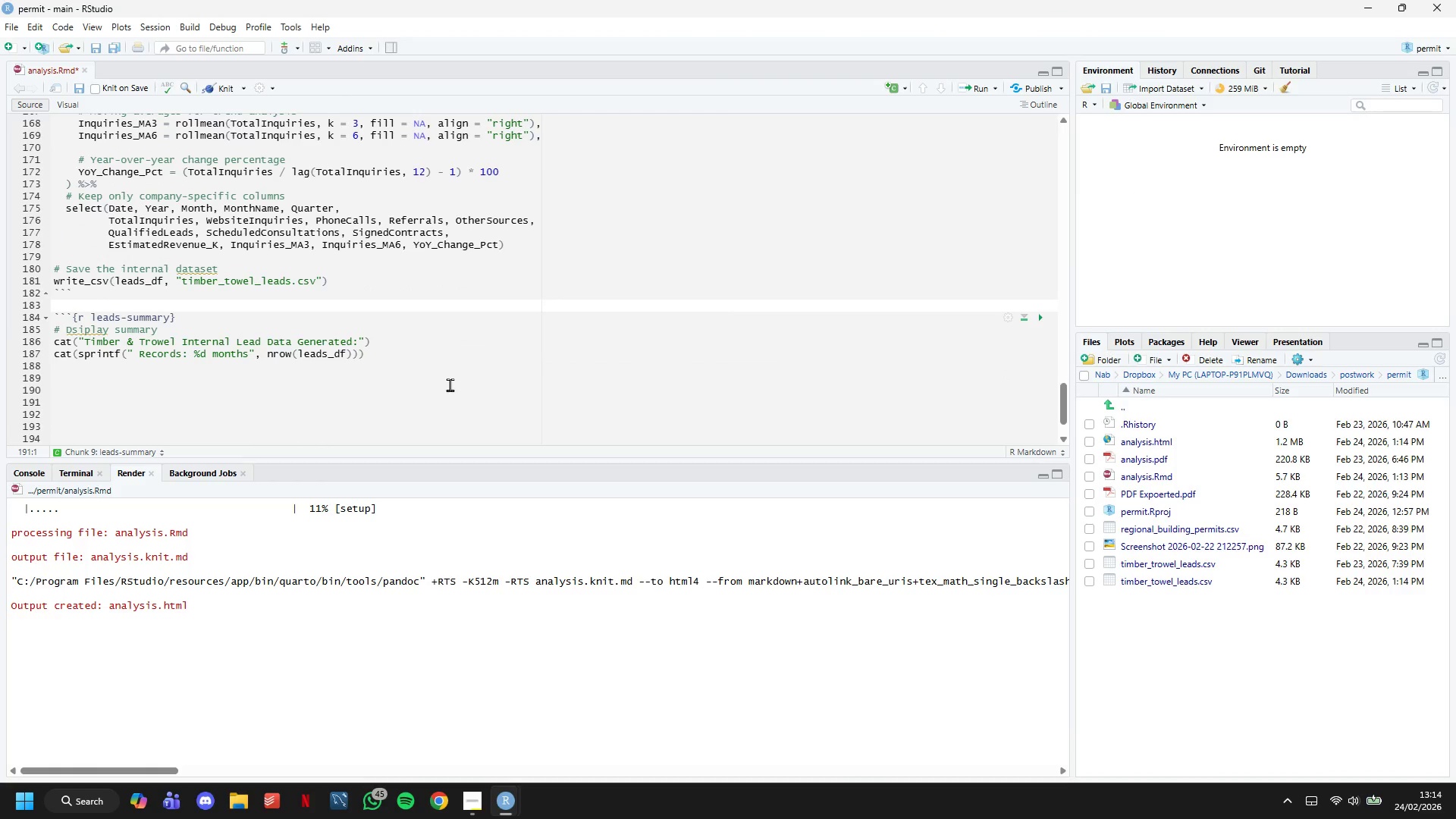 
scroll: coordinate [312, 344], scroll_direction: down, amount: 7.0
 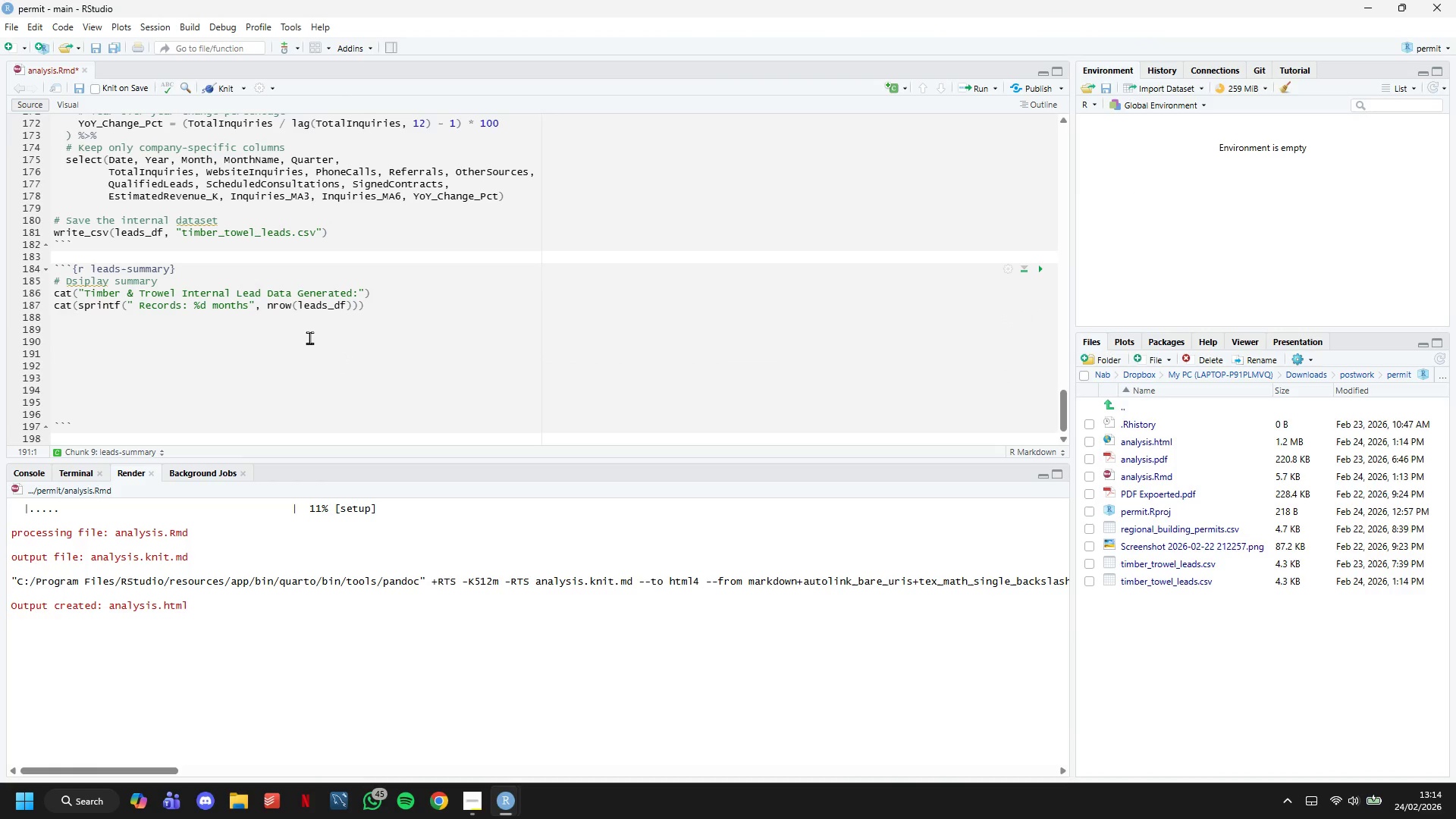 
key(ArrowUp)
 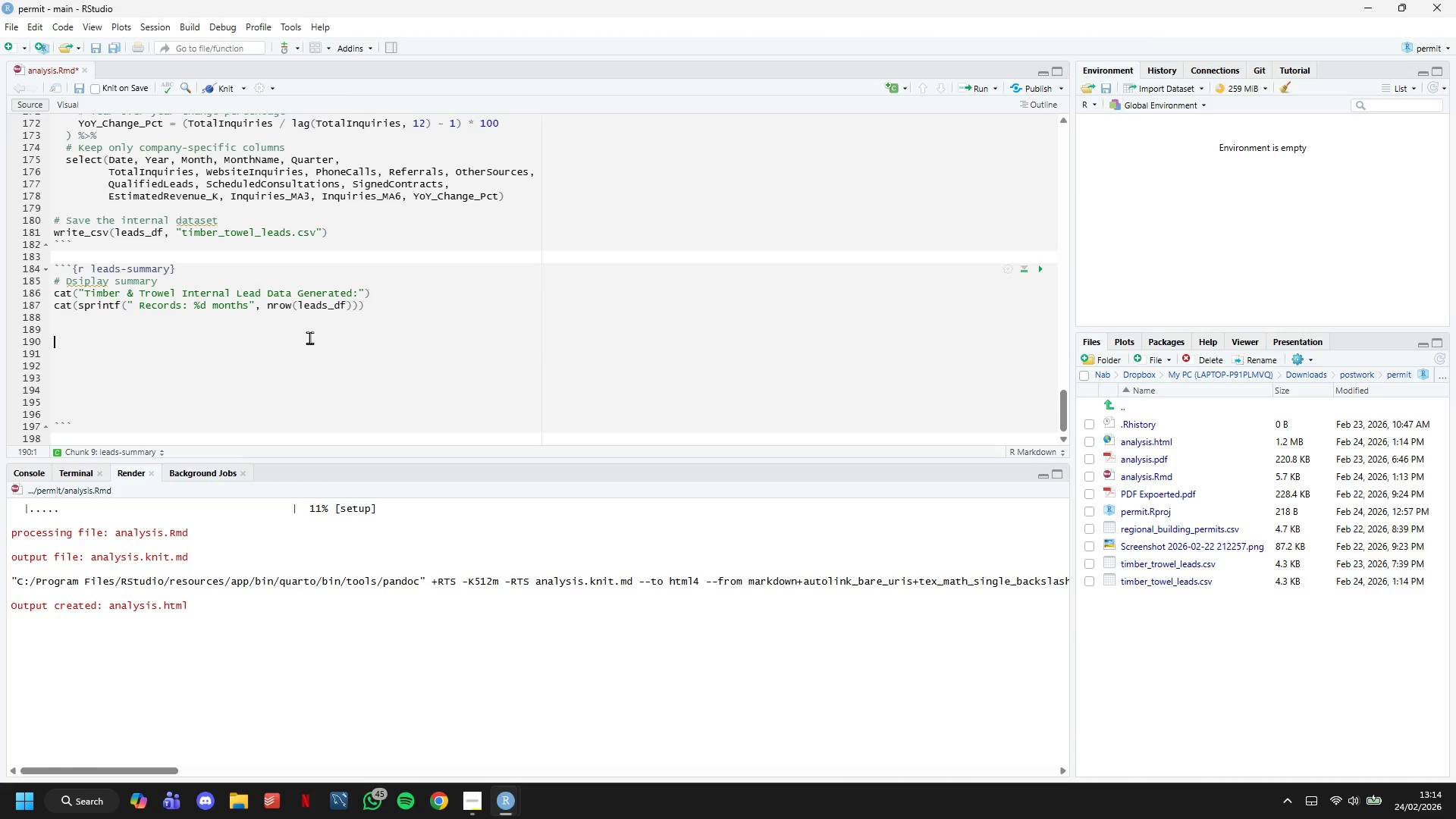 
key(ArrowUp)
 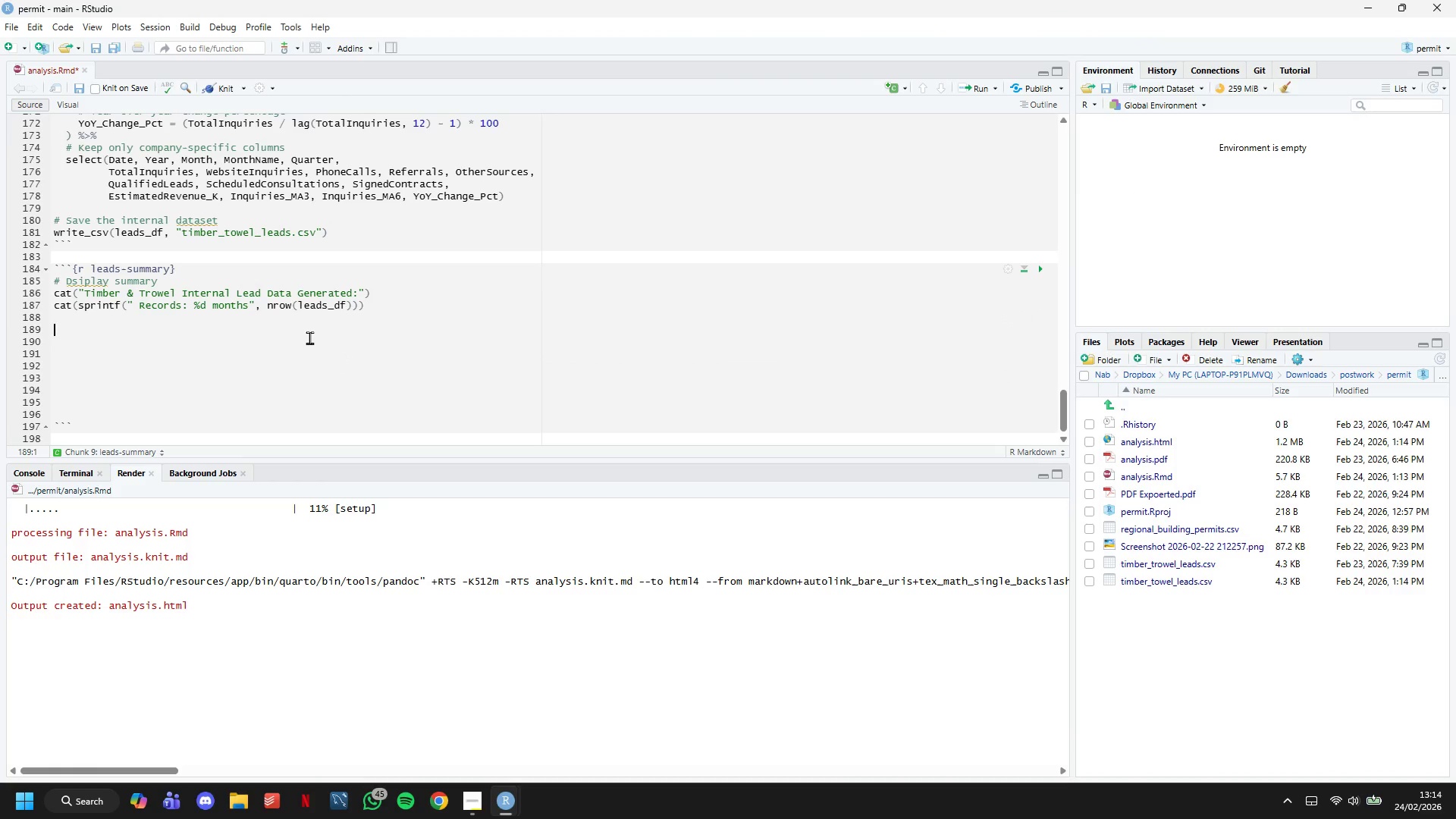 
key(ArrowUp)
 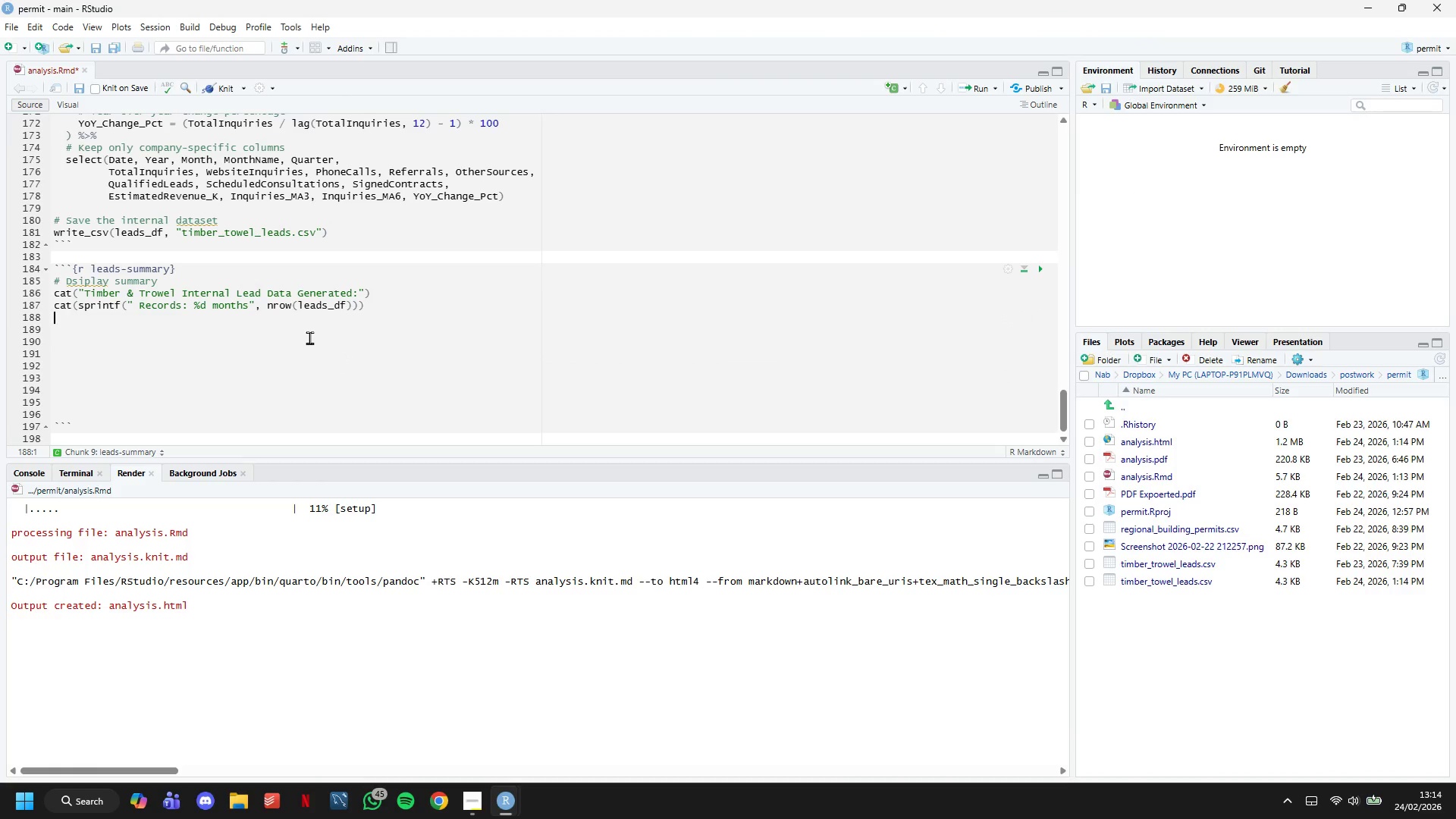 
type(cat(sprintf()
 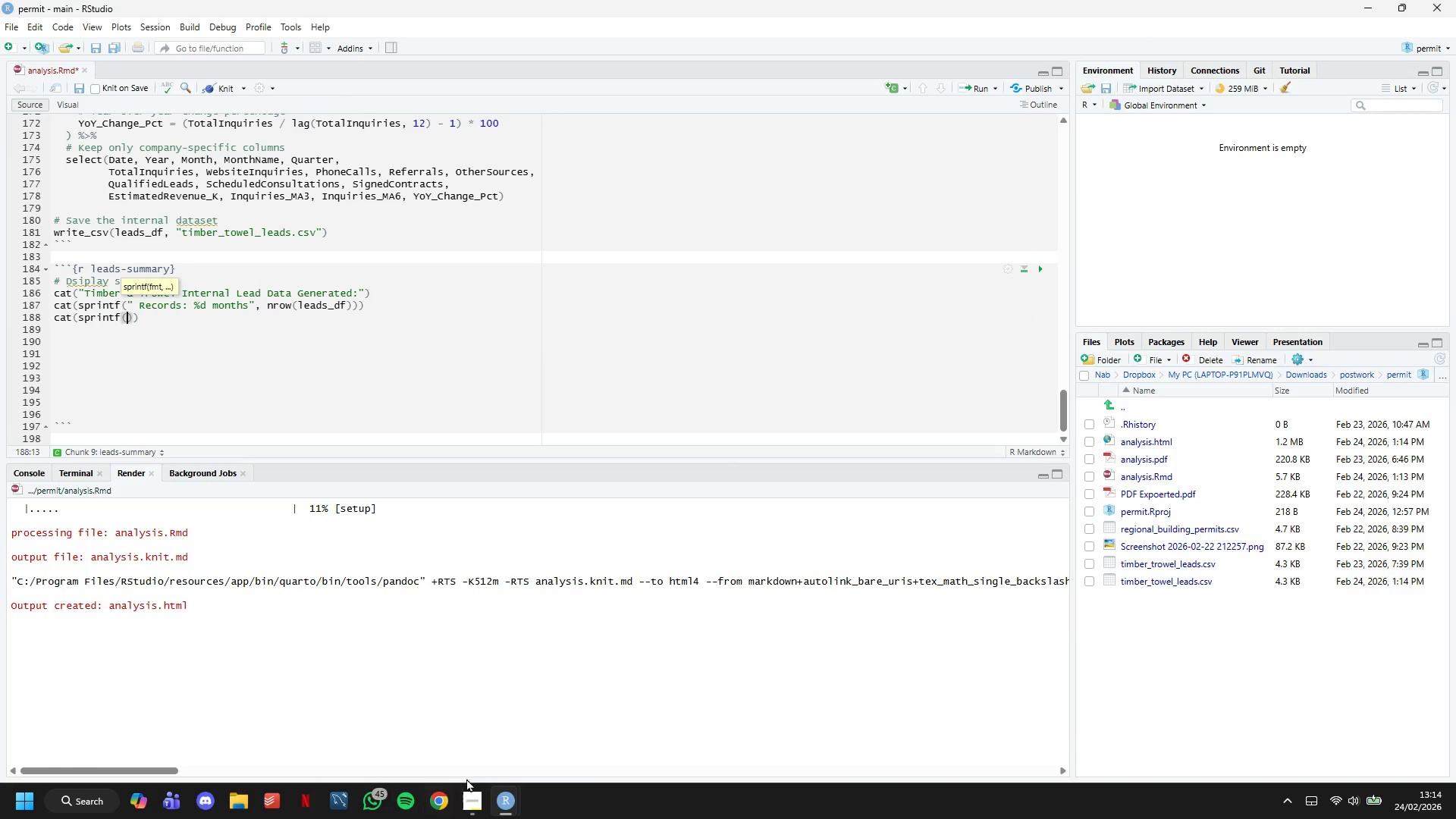 
left_click([479, 795])